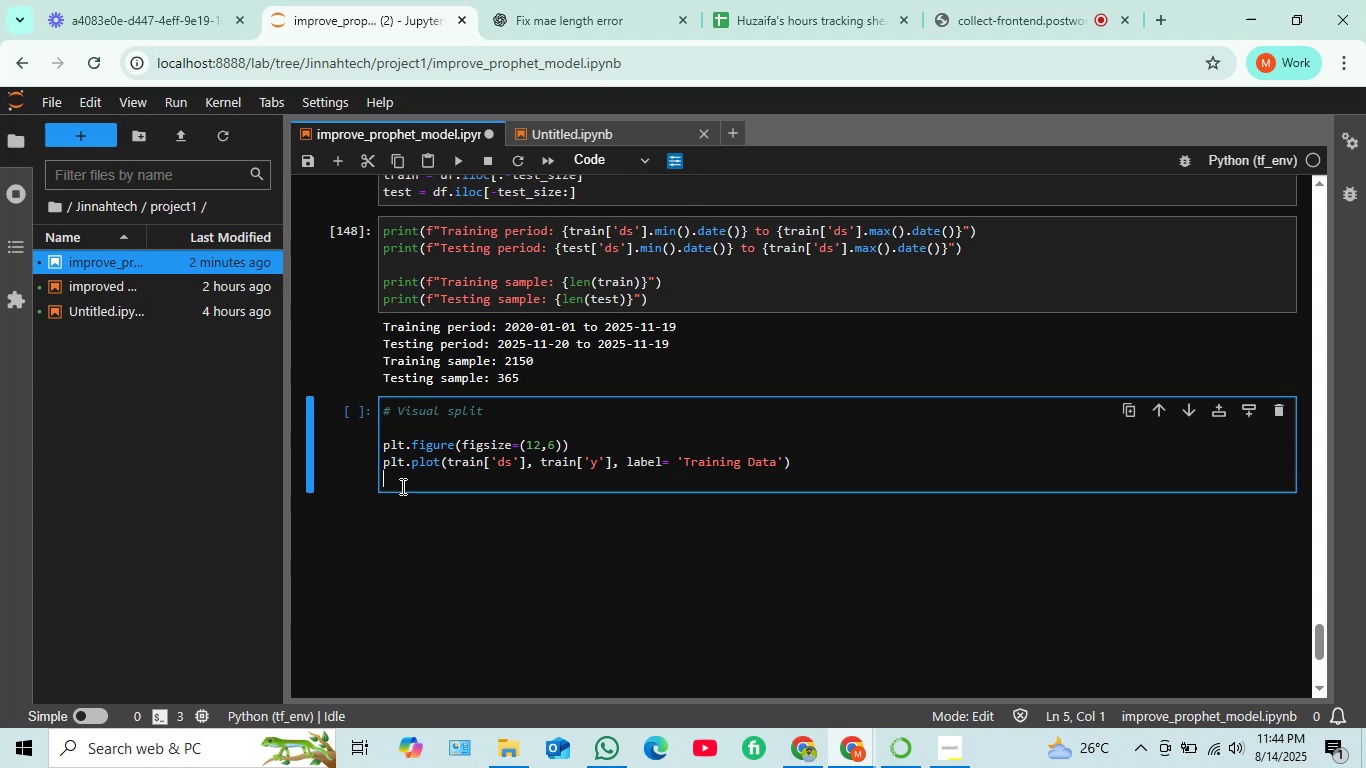 
key(Control+V)
 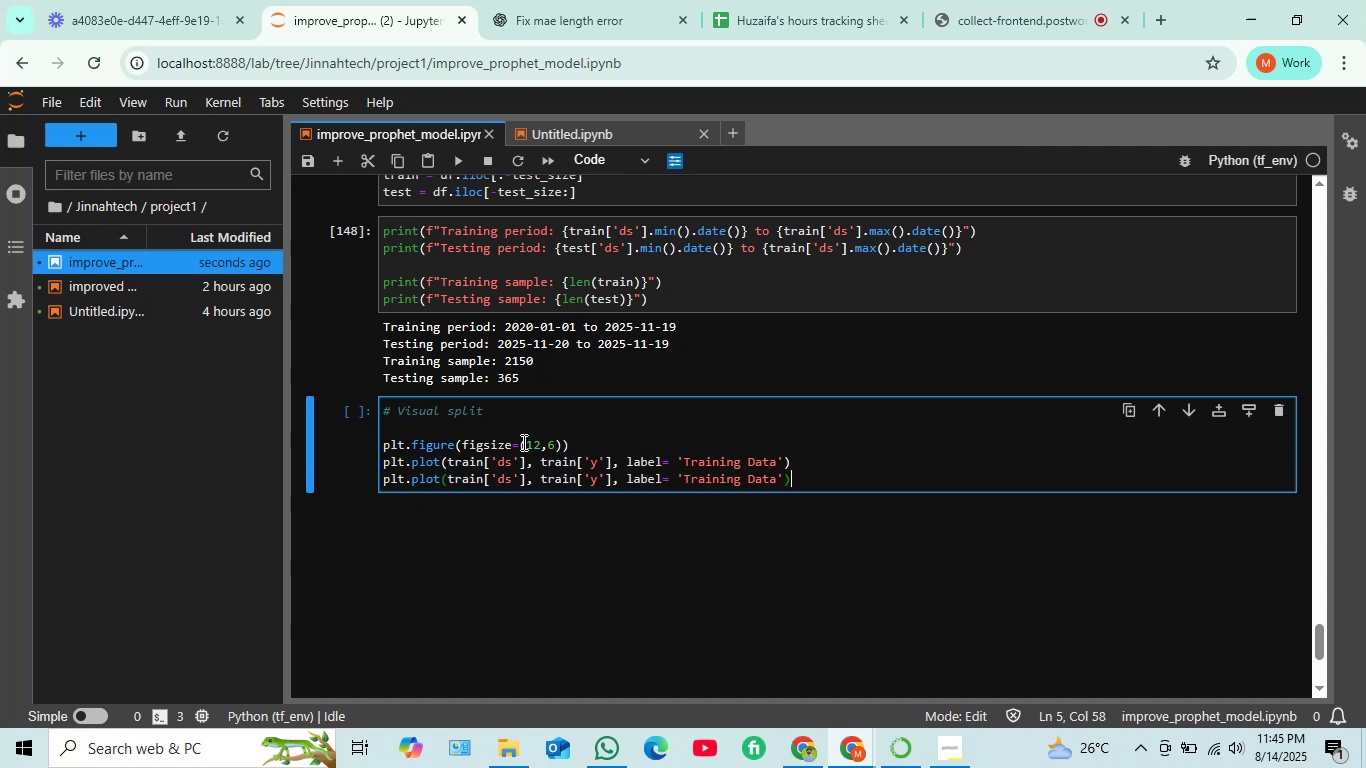 
wait(9.71)
 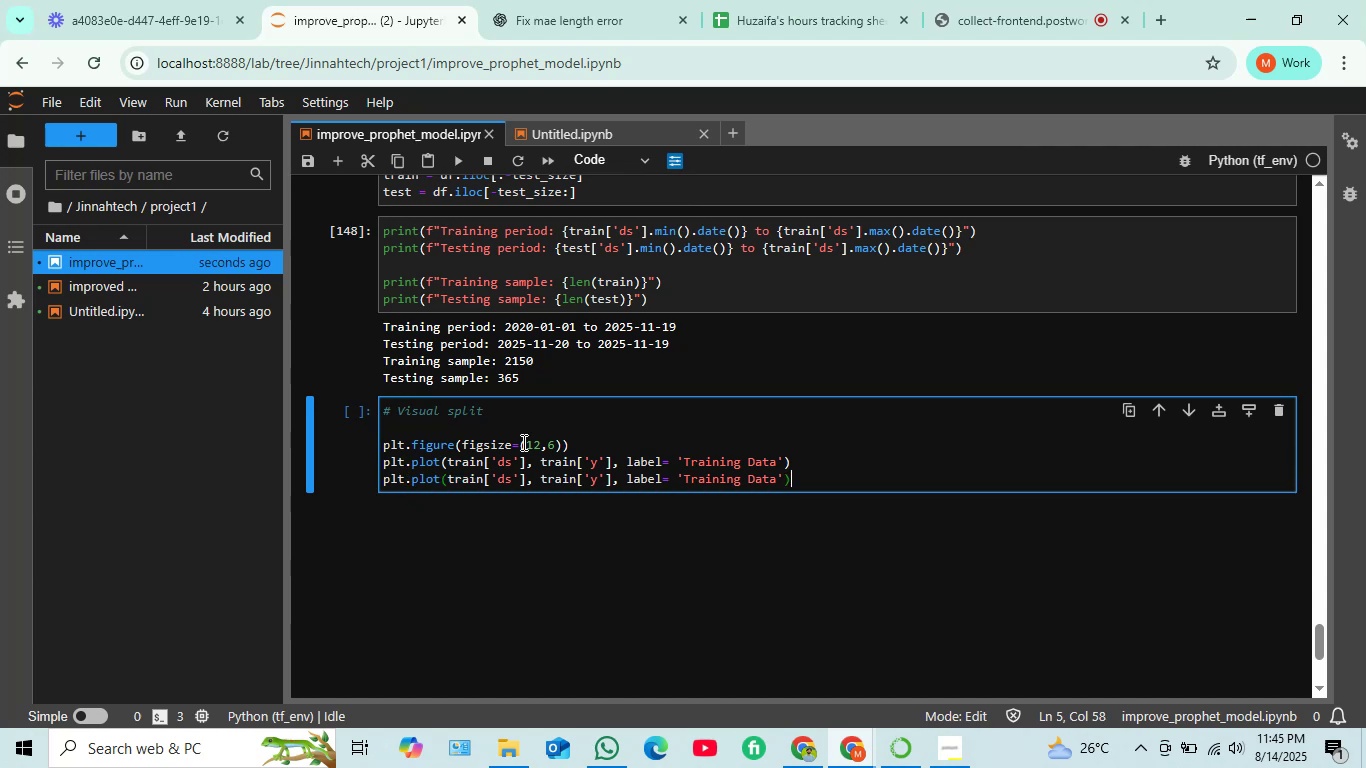 
left_click([480, 482])
 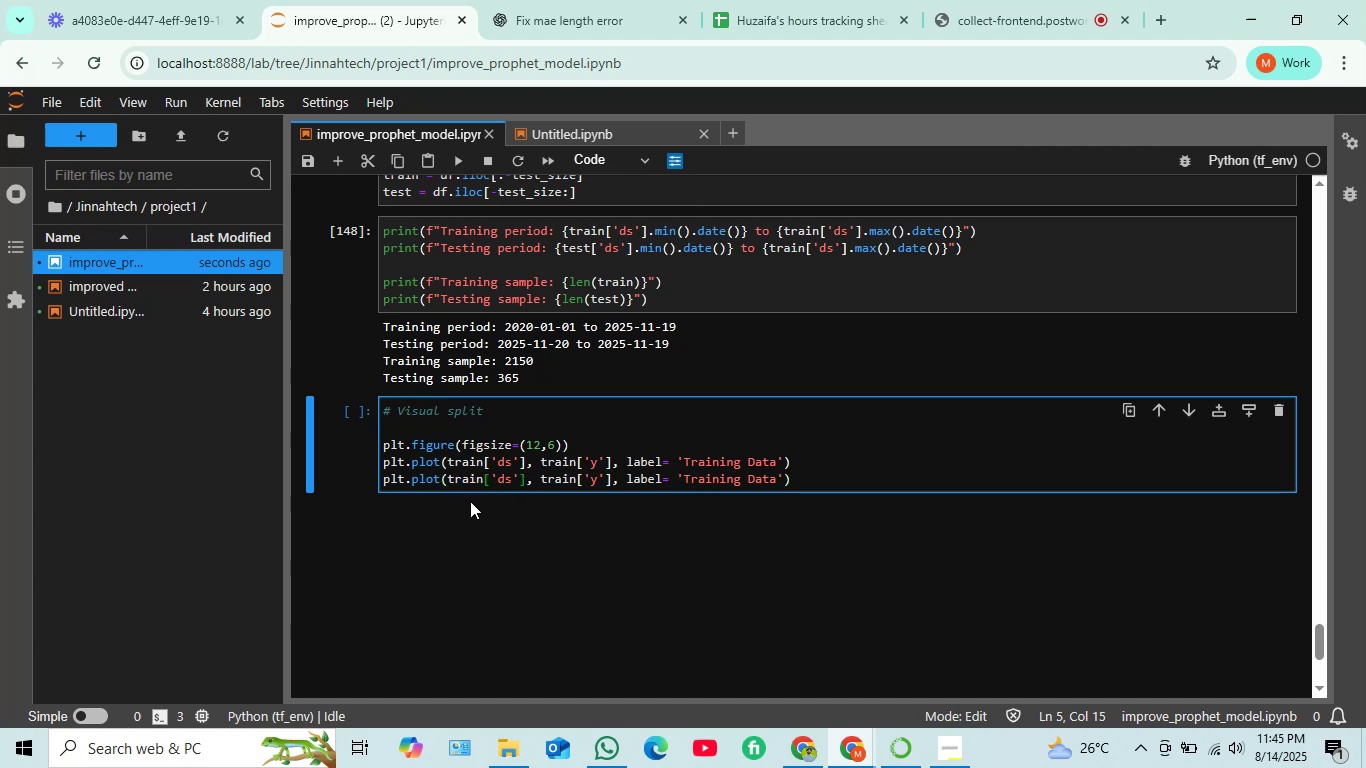 
left_click_drag(start_coordinate=[484, 481], to_coordinate=[451, 481])
 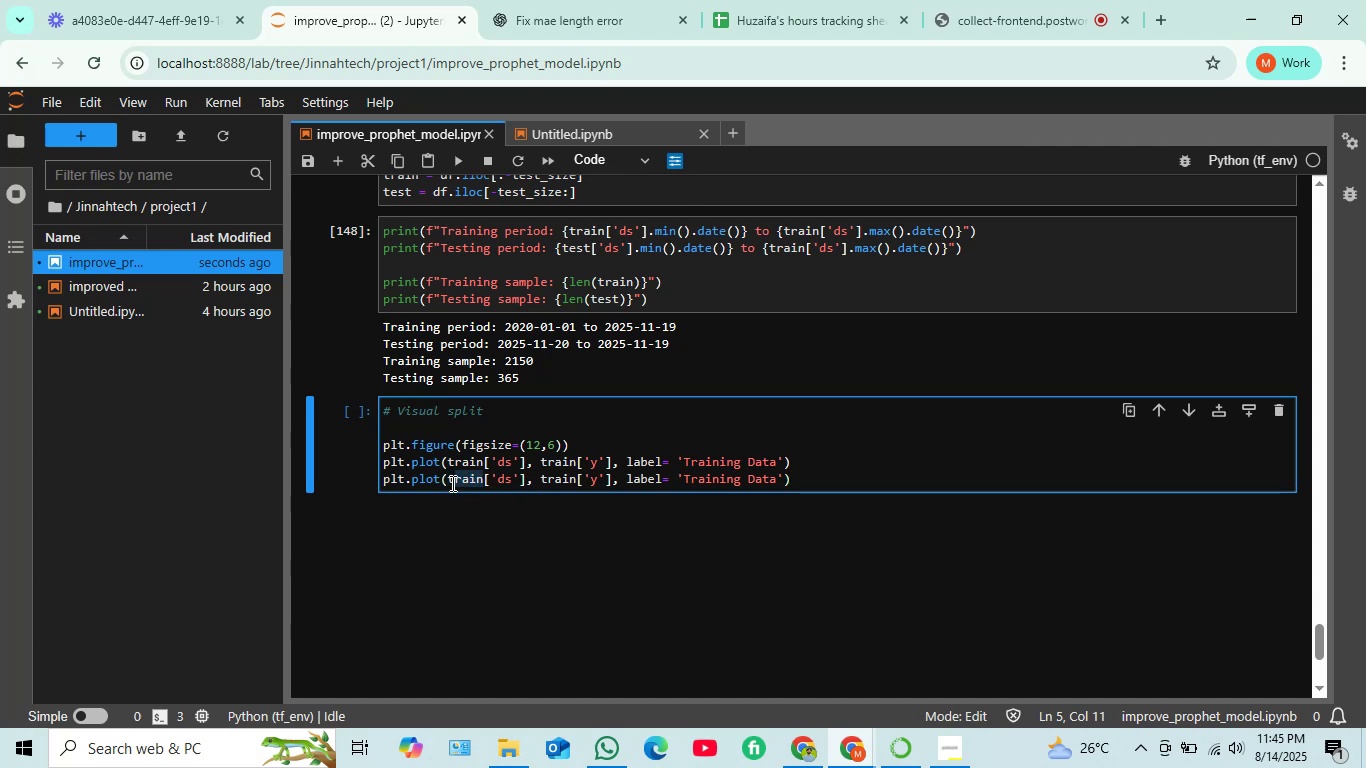 
type(est)
 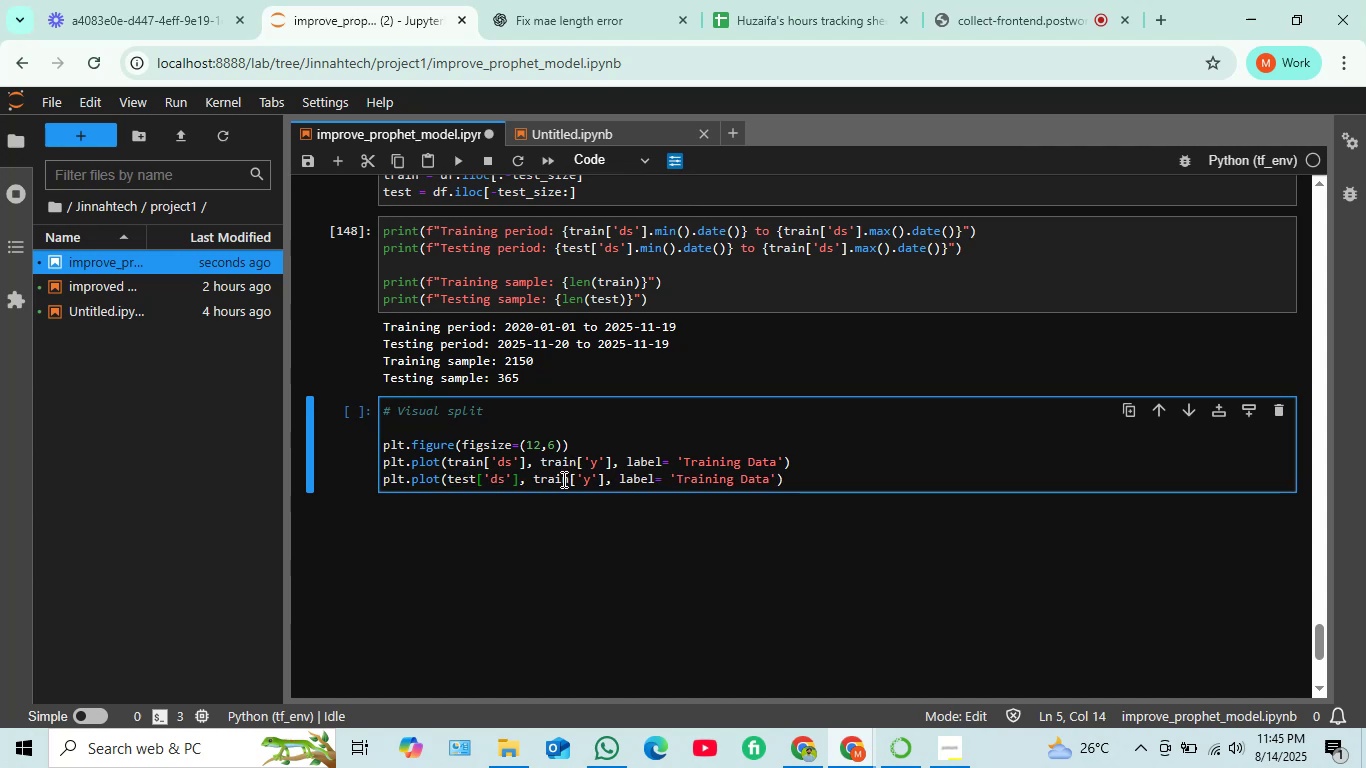 
left_click_drag(start_coordinate=[564, 479], to_coordinate=[548, 483])
 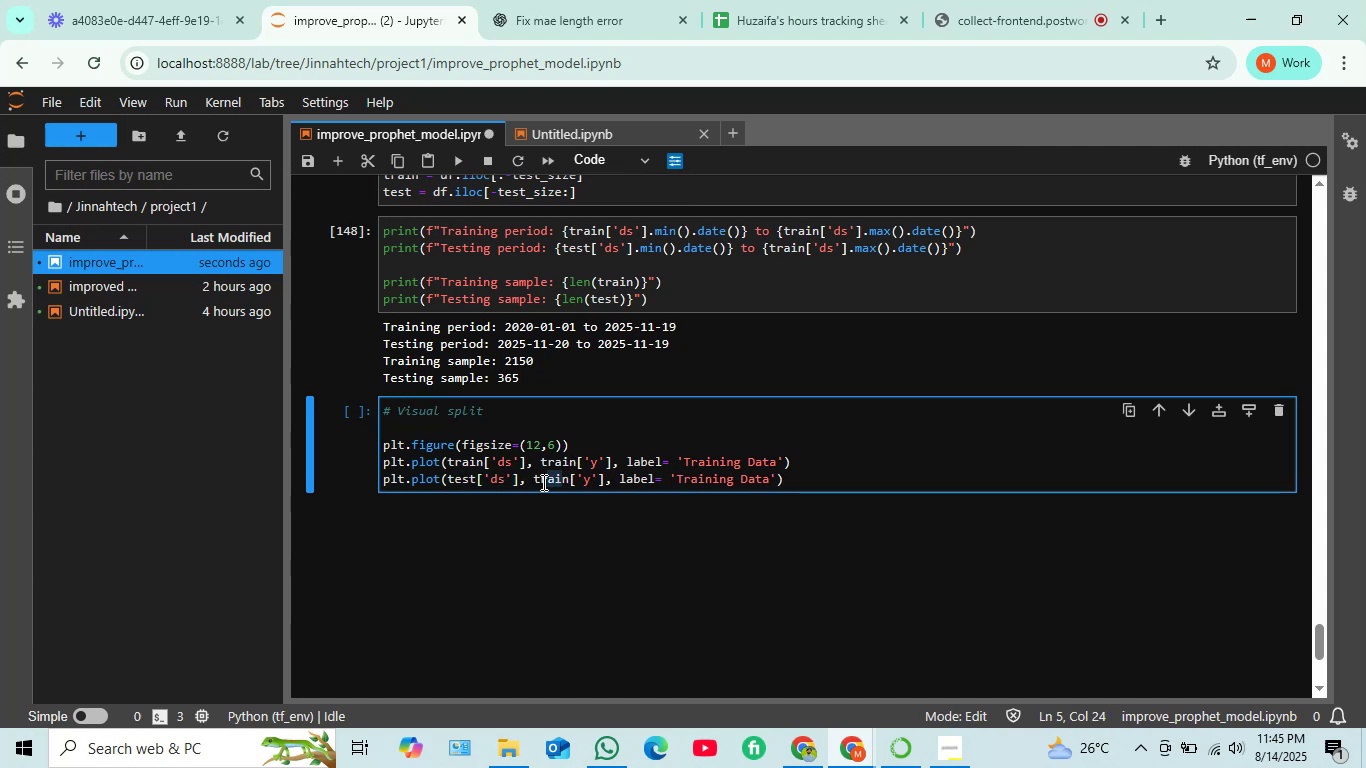 
key(Delete)
 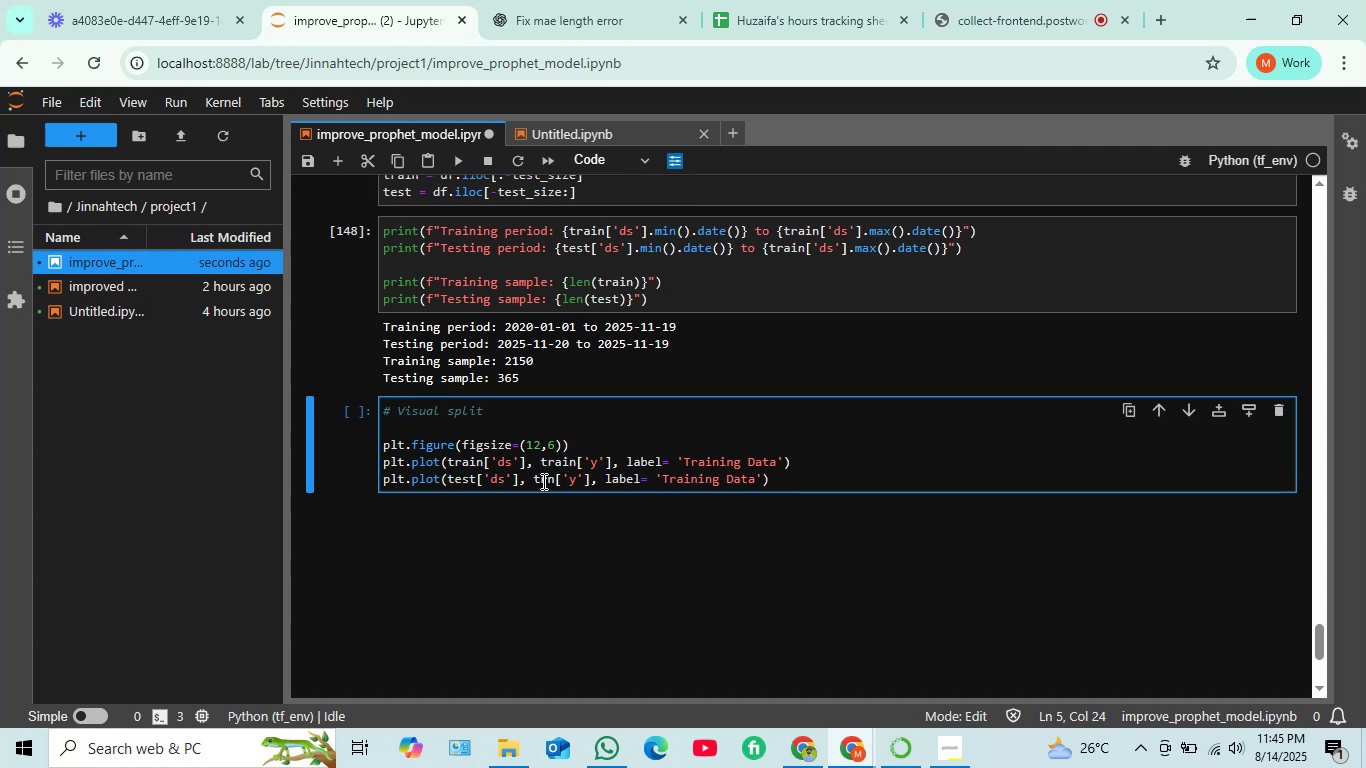 
key(Delete)
 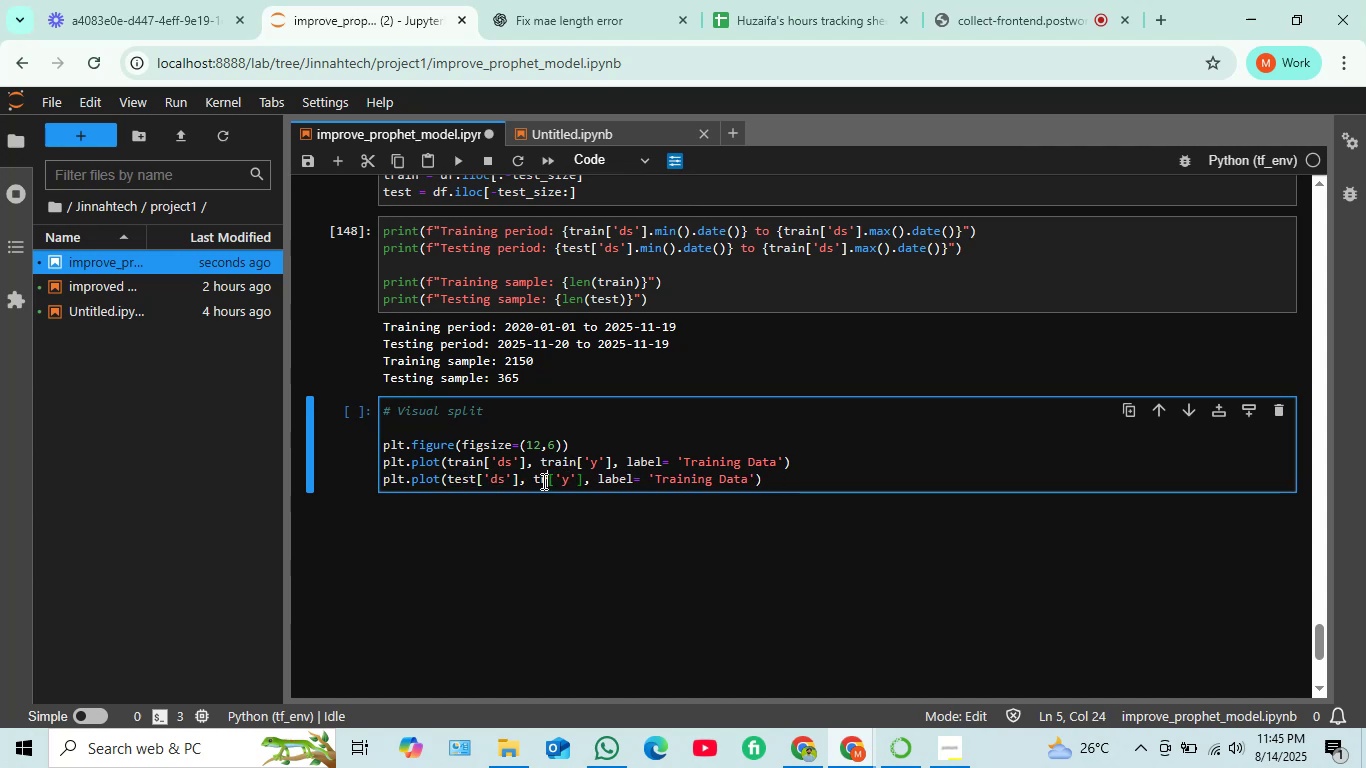 
key(Backspace)
type(est)
 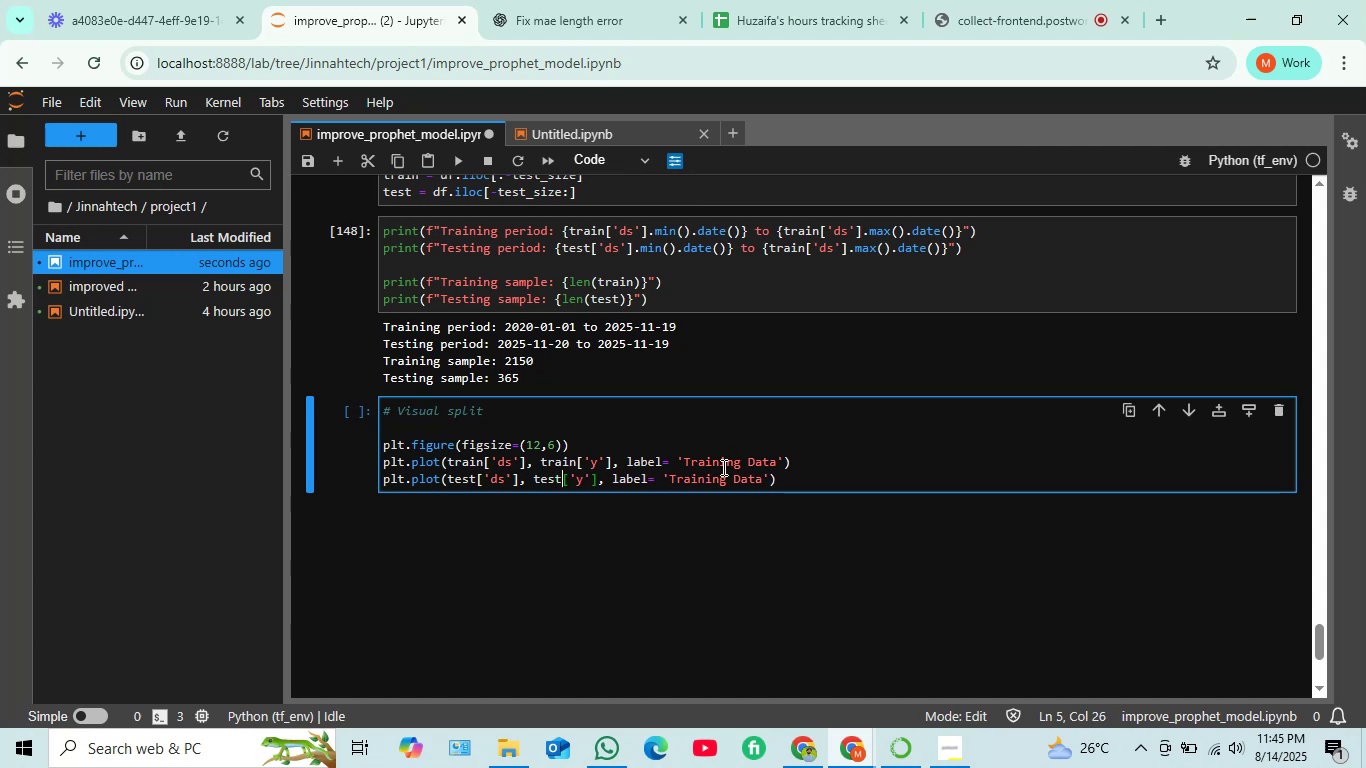 
left_click_drag(start_coordinate=[723, 482], to_coordinate=[668, 485])
 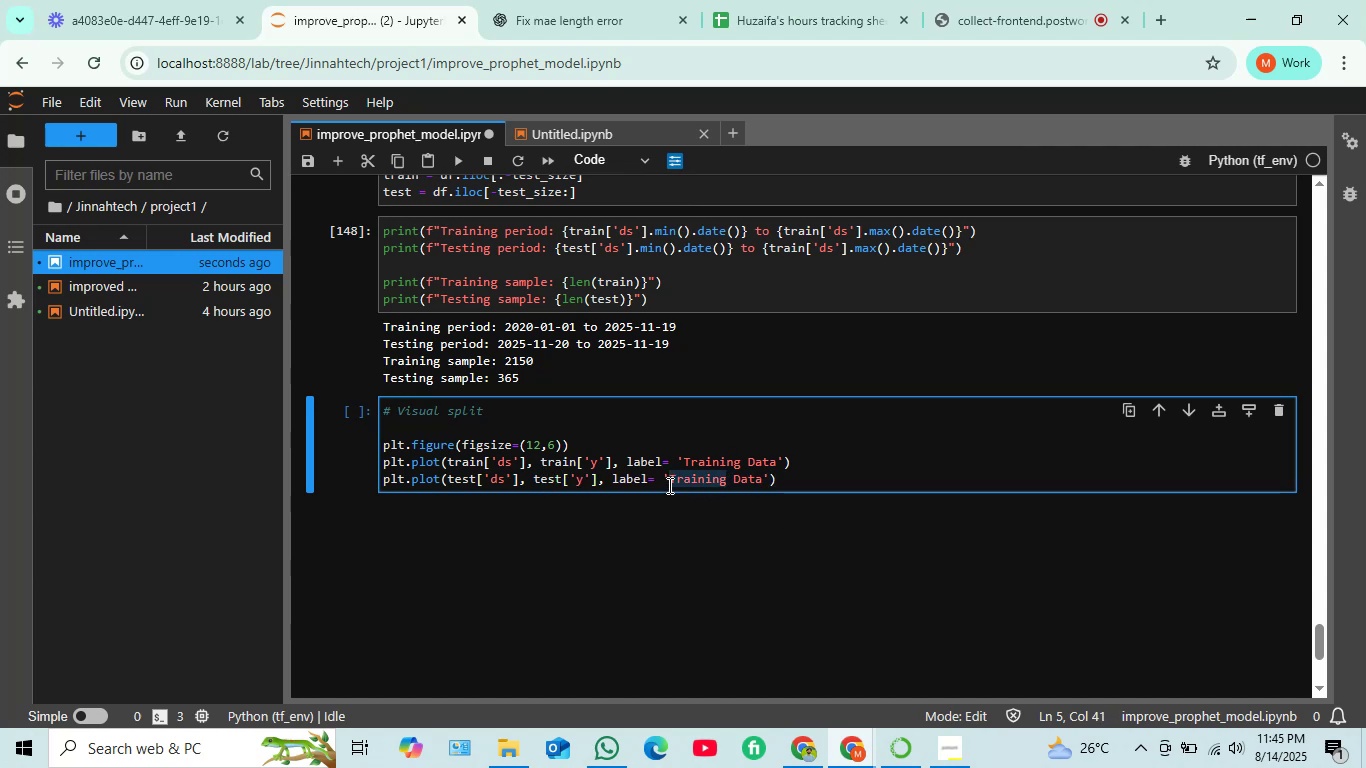 
type(Tesyt)
key(Backspace)
key(Backspace)
type(t)
 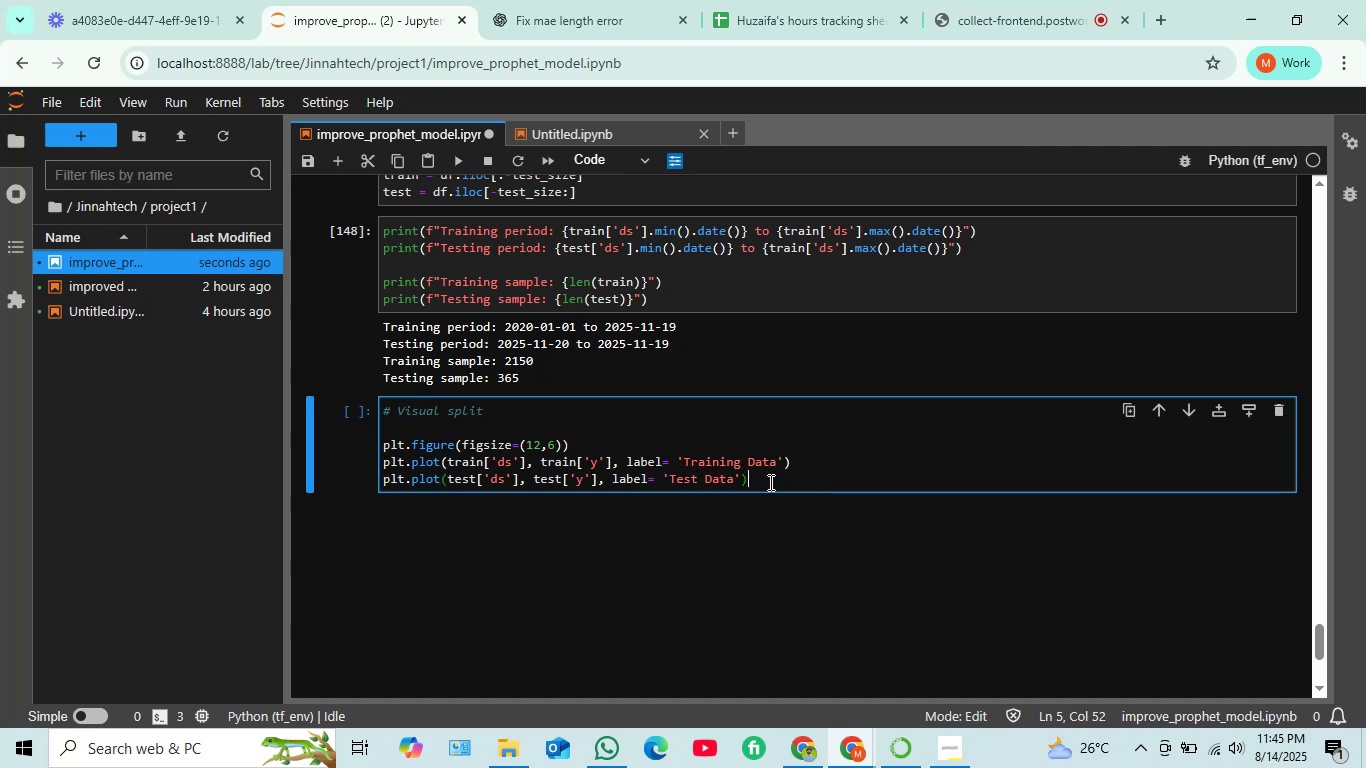 
key(Enter)
 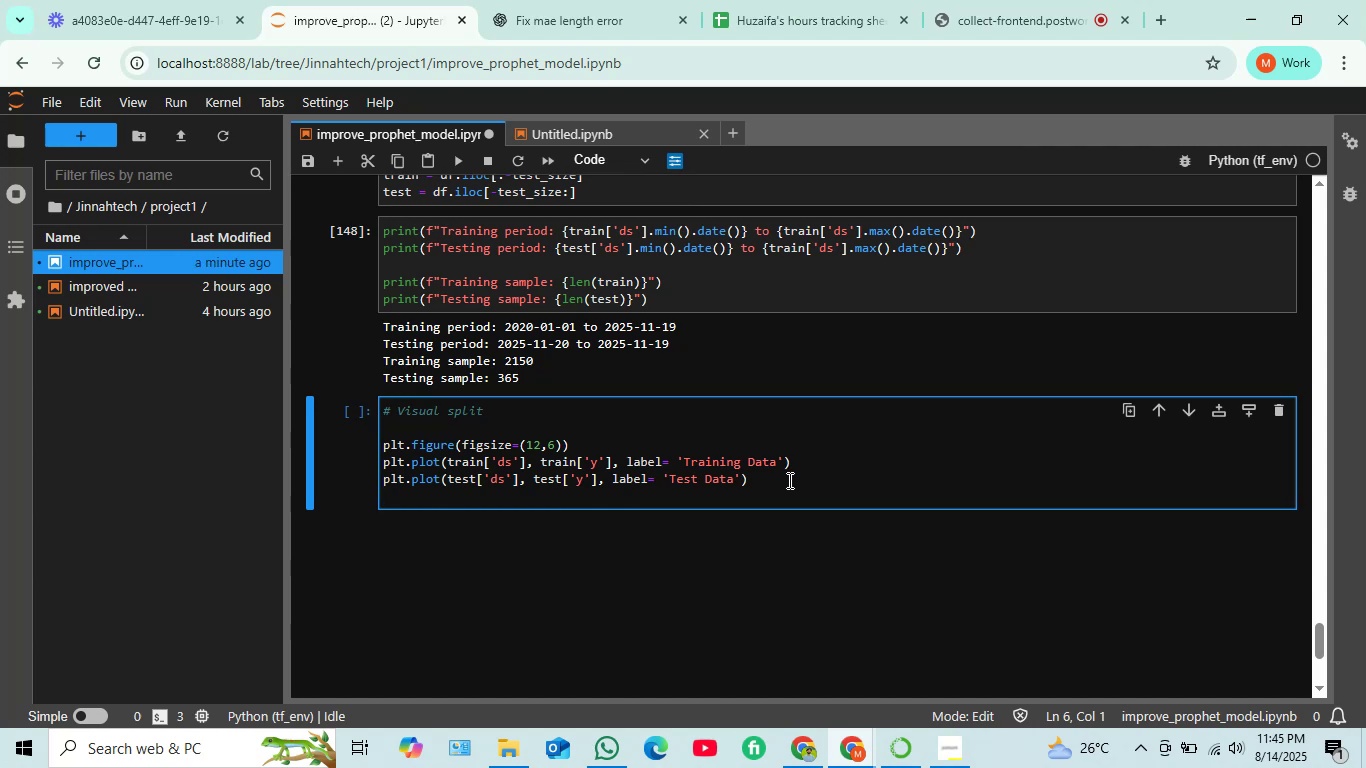 
wait(13.39)
 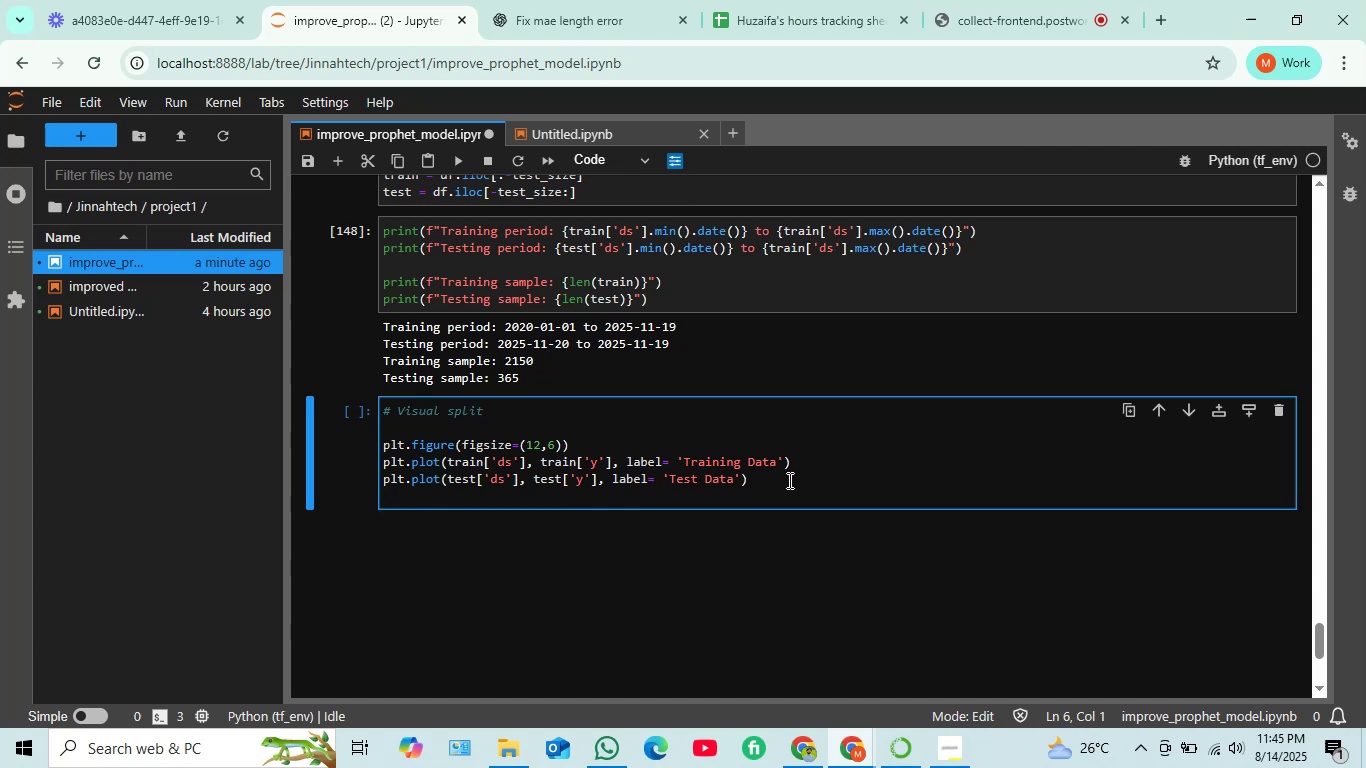 
left_click([742, 480])
 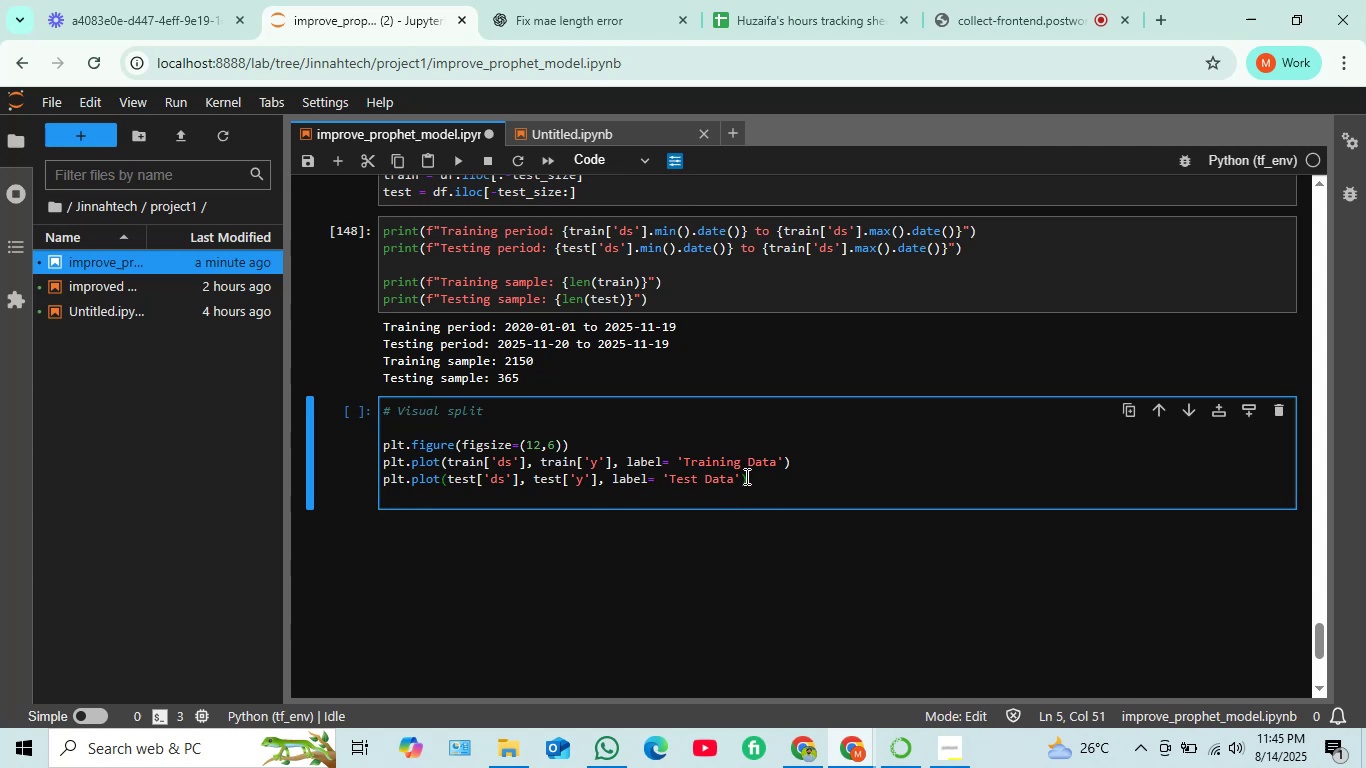 
type( , color='orange')
 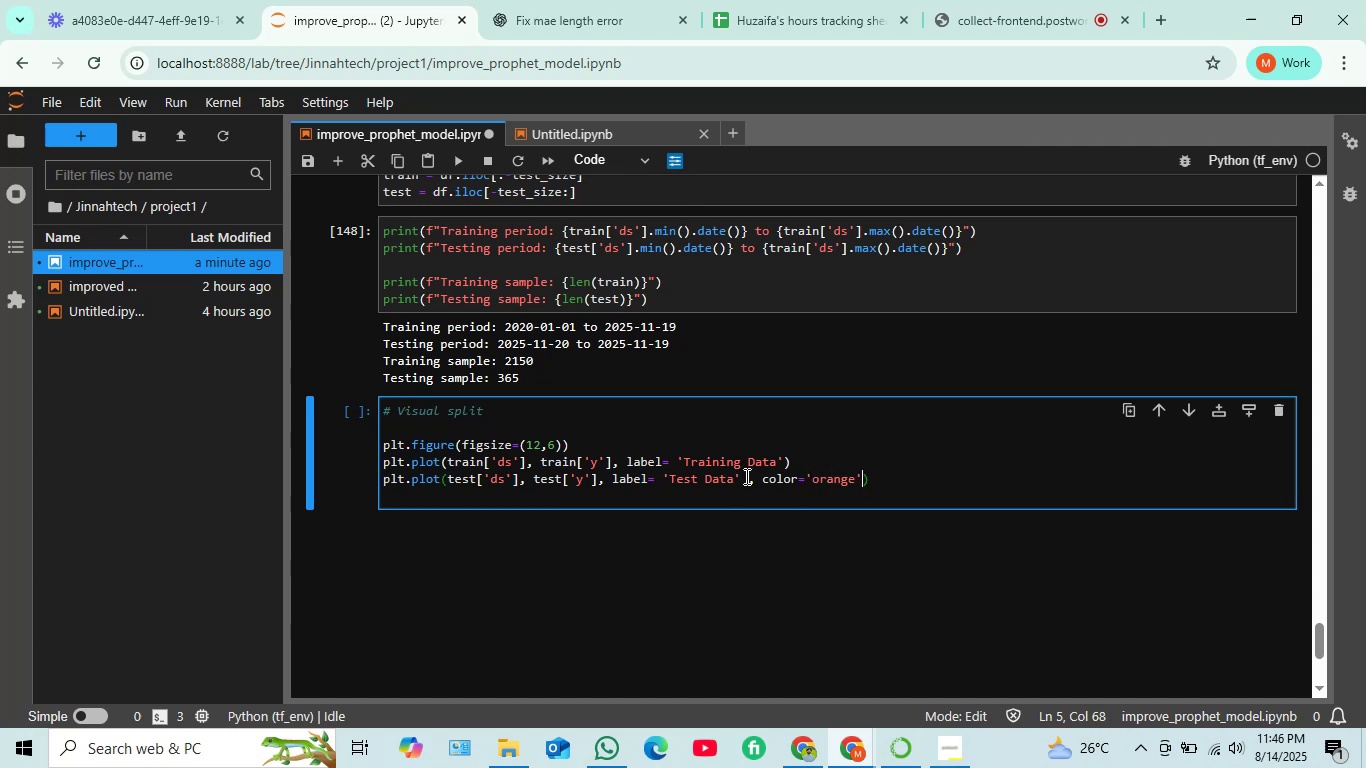 
hold_key(key=ShiftLeft, duration=0.42)
 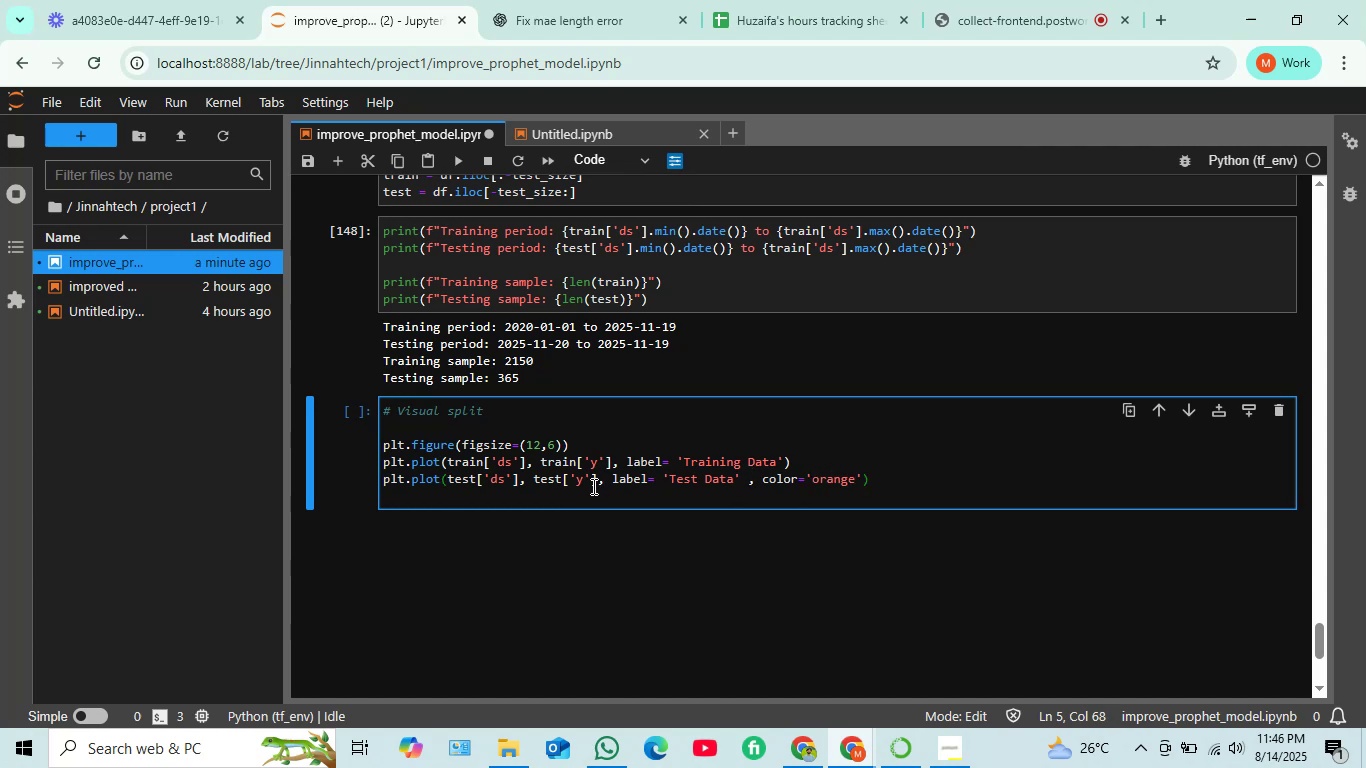 
left_click([438, 499])
 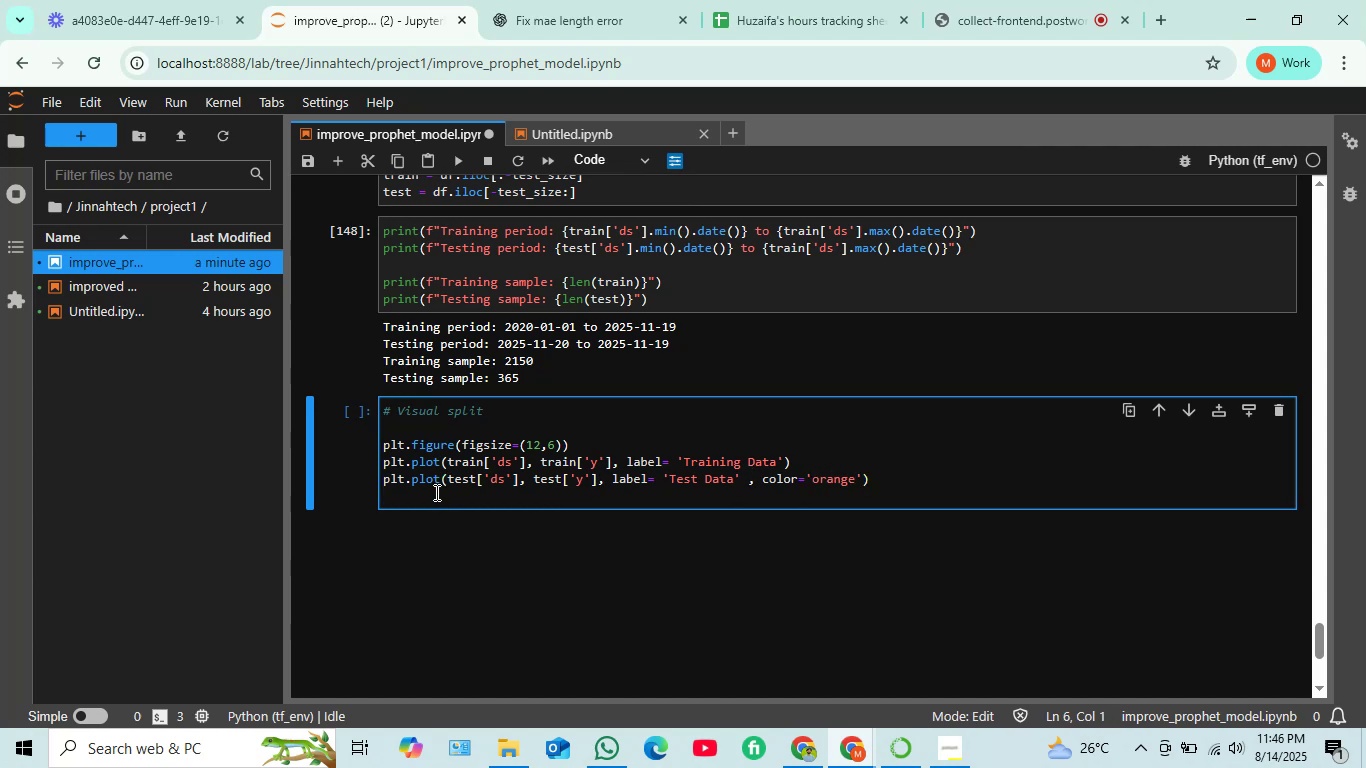 
type(plt.title)
 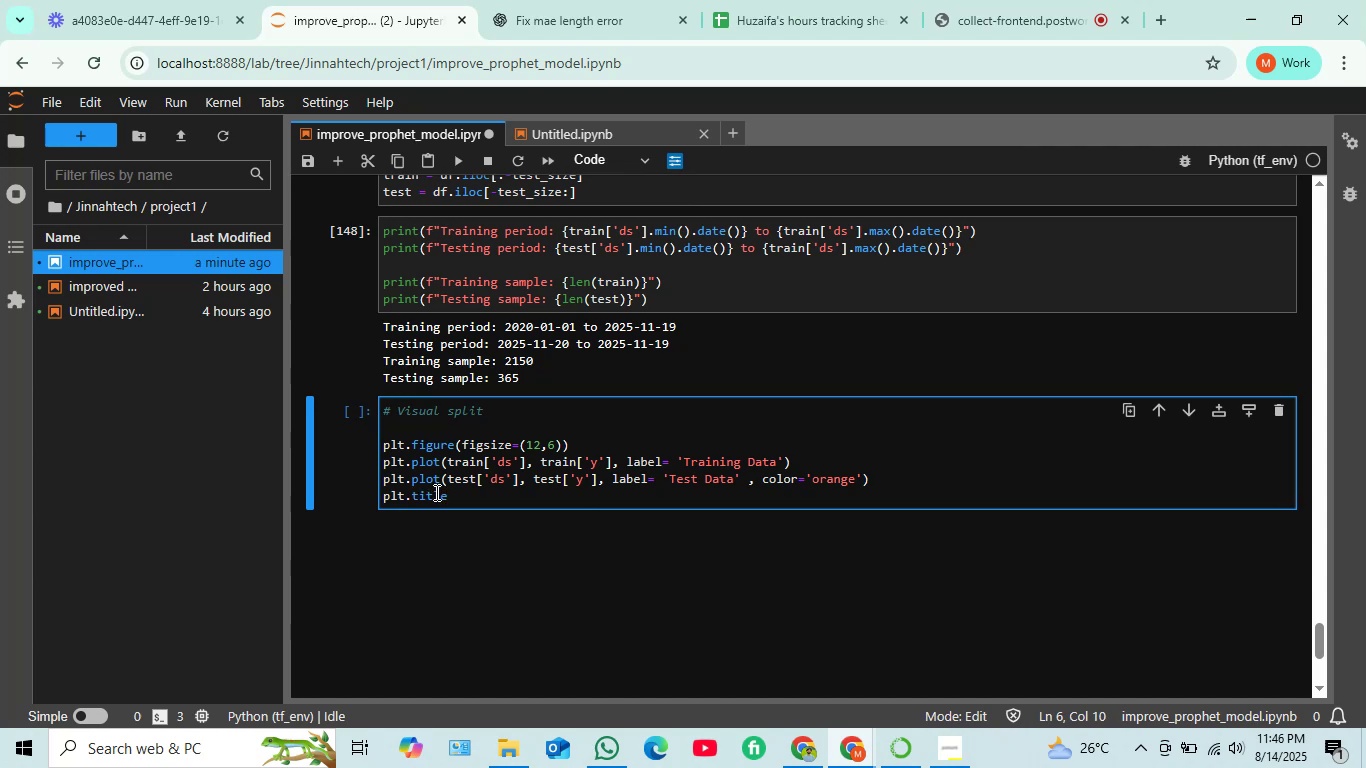 
type((;)
key(Backspace)
type('Train_Test Split visualat)
key(Backspace)
key(Backspace)
type(ixza)
key(Backspace)
key(Backspace)
key(Backspace)
type(zation")
key(Backspace)
type('))
 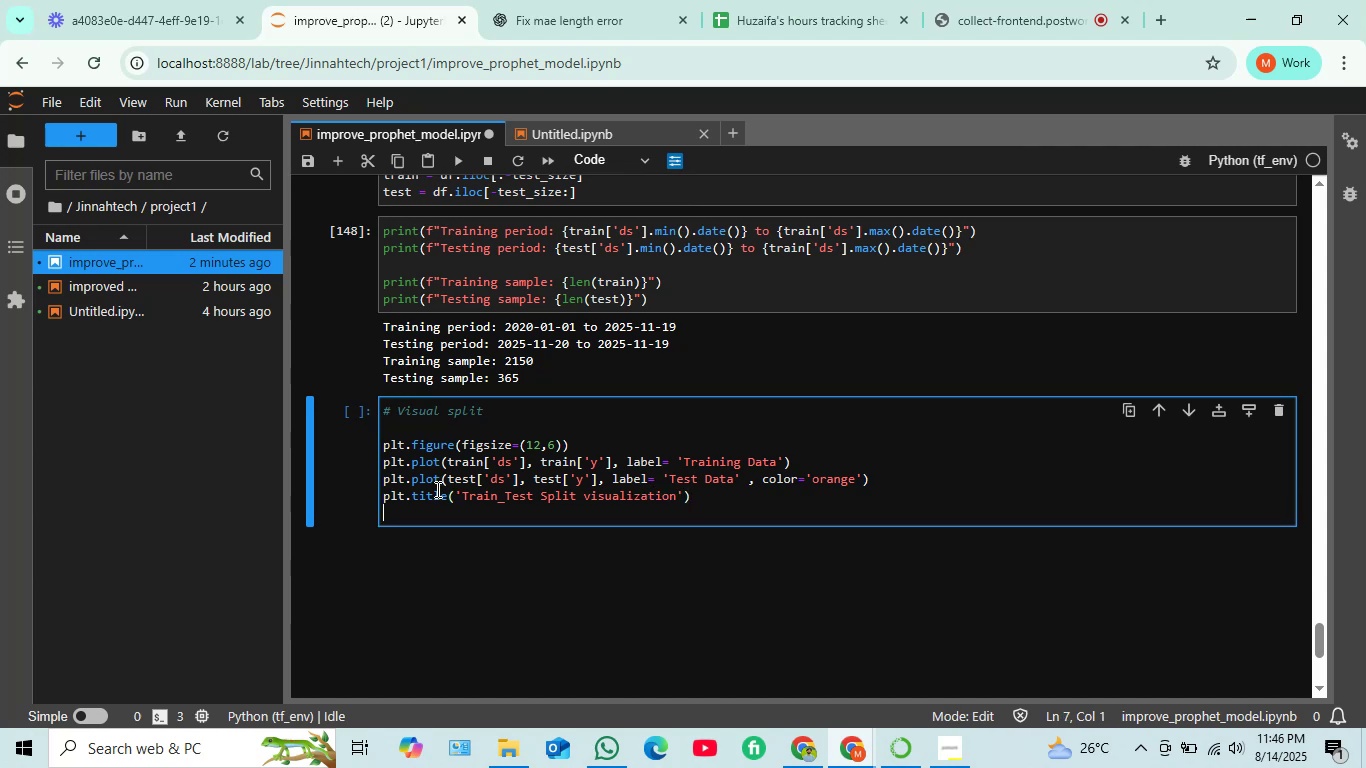 
 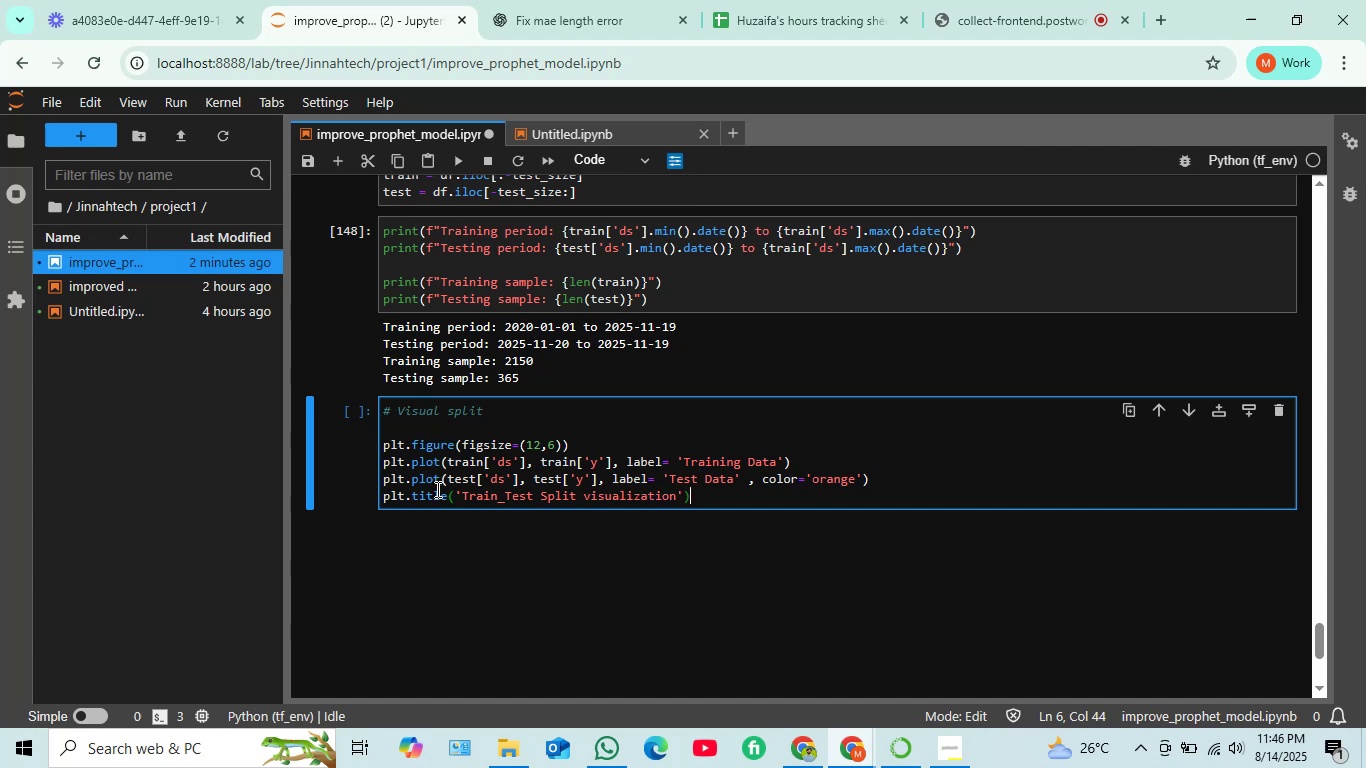 
key(Enter)
 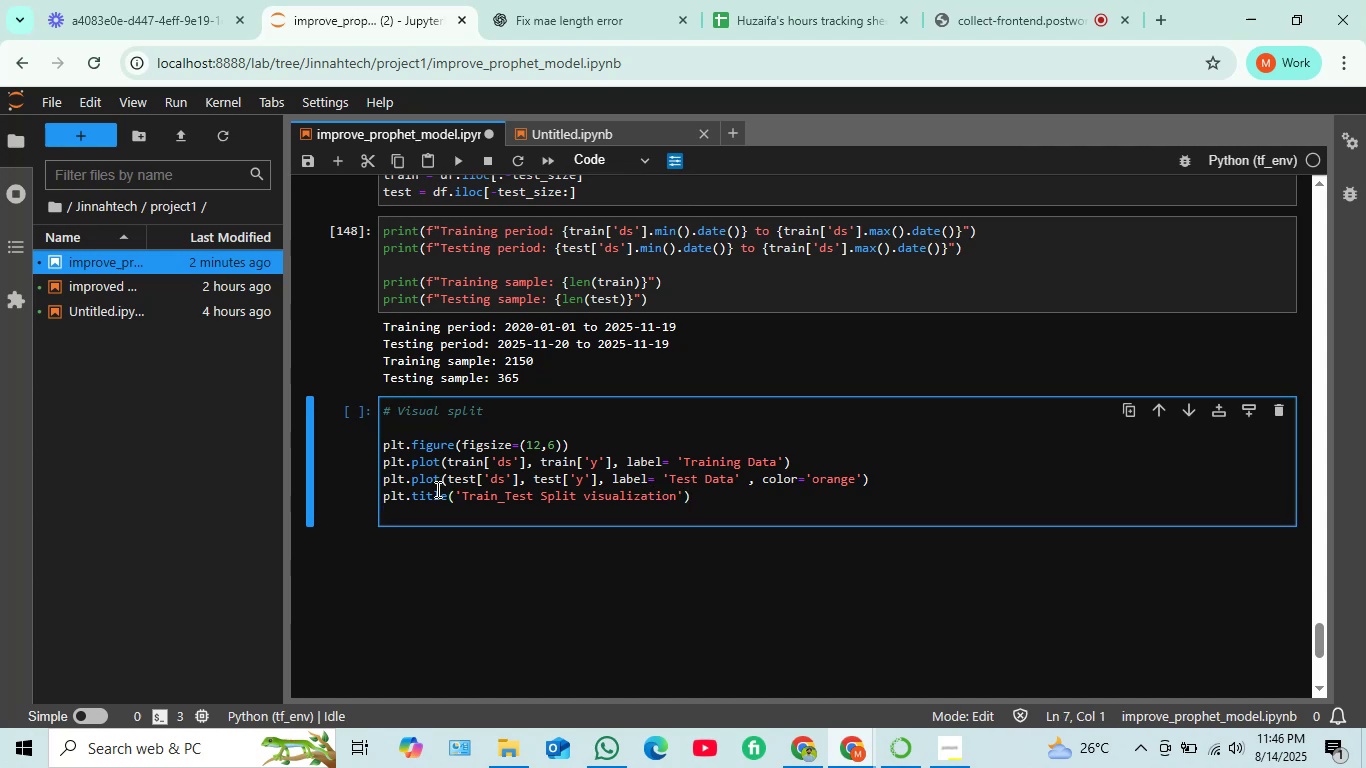 
type(plt.xlabel)
 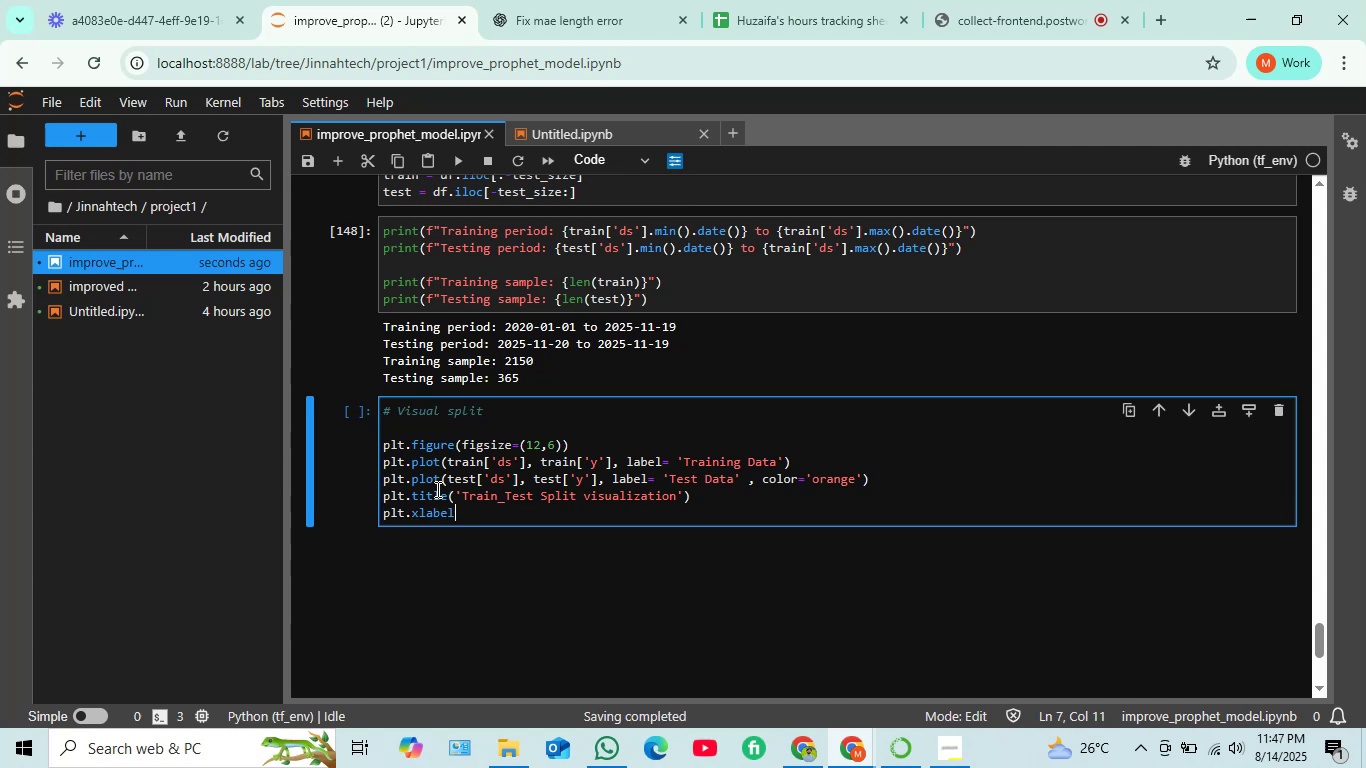 
type(('Date'))
 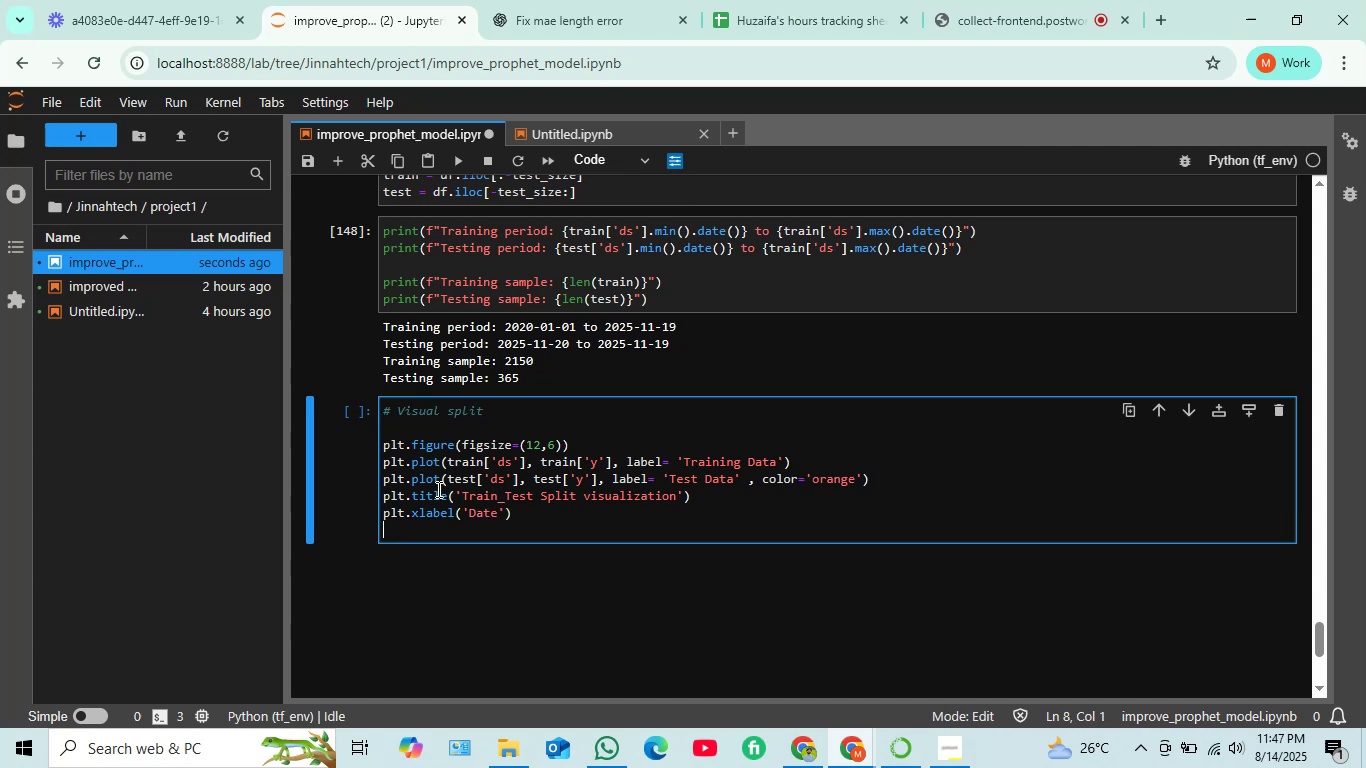 
 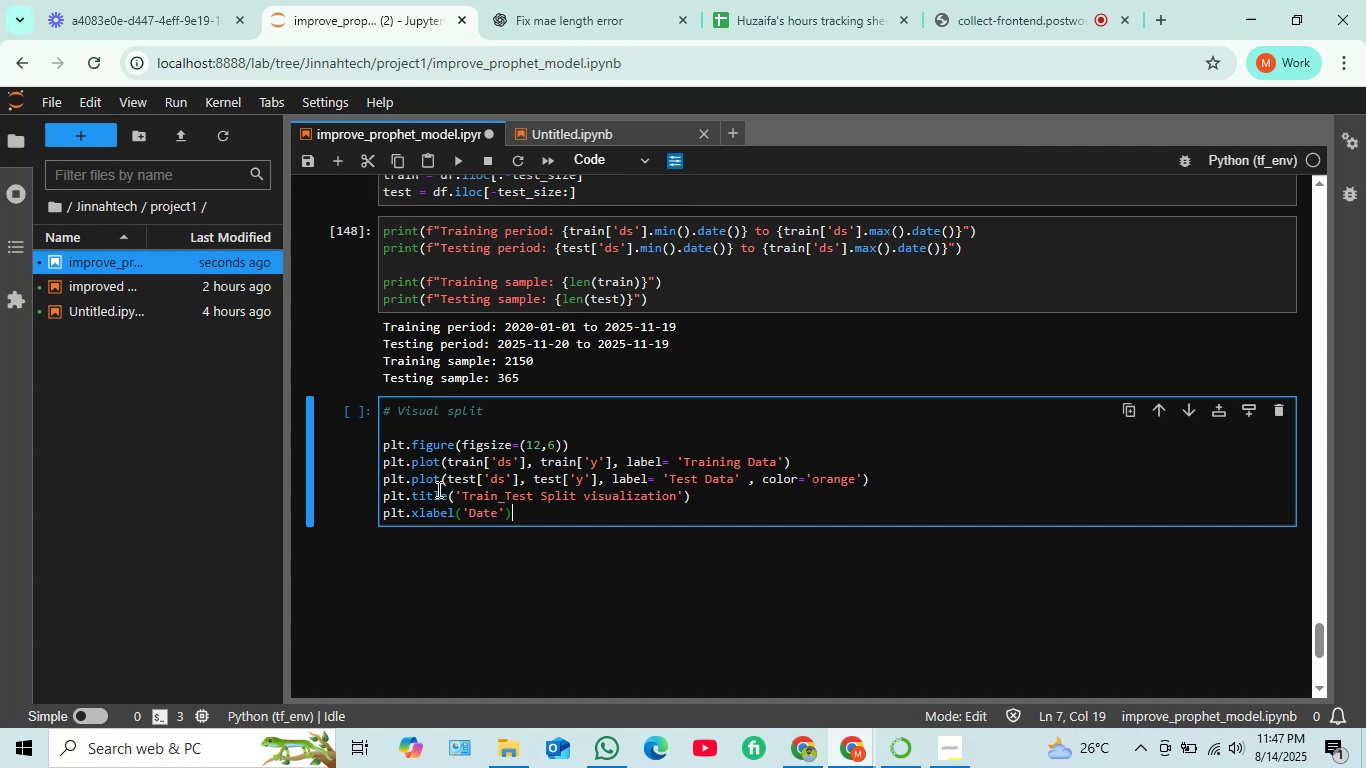 
key(Enter)
 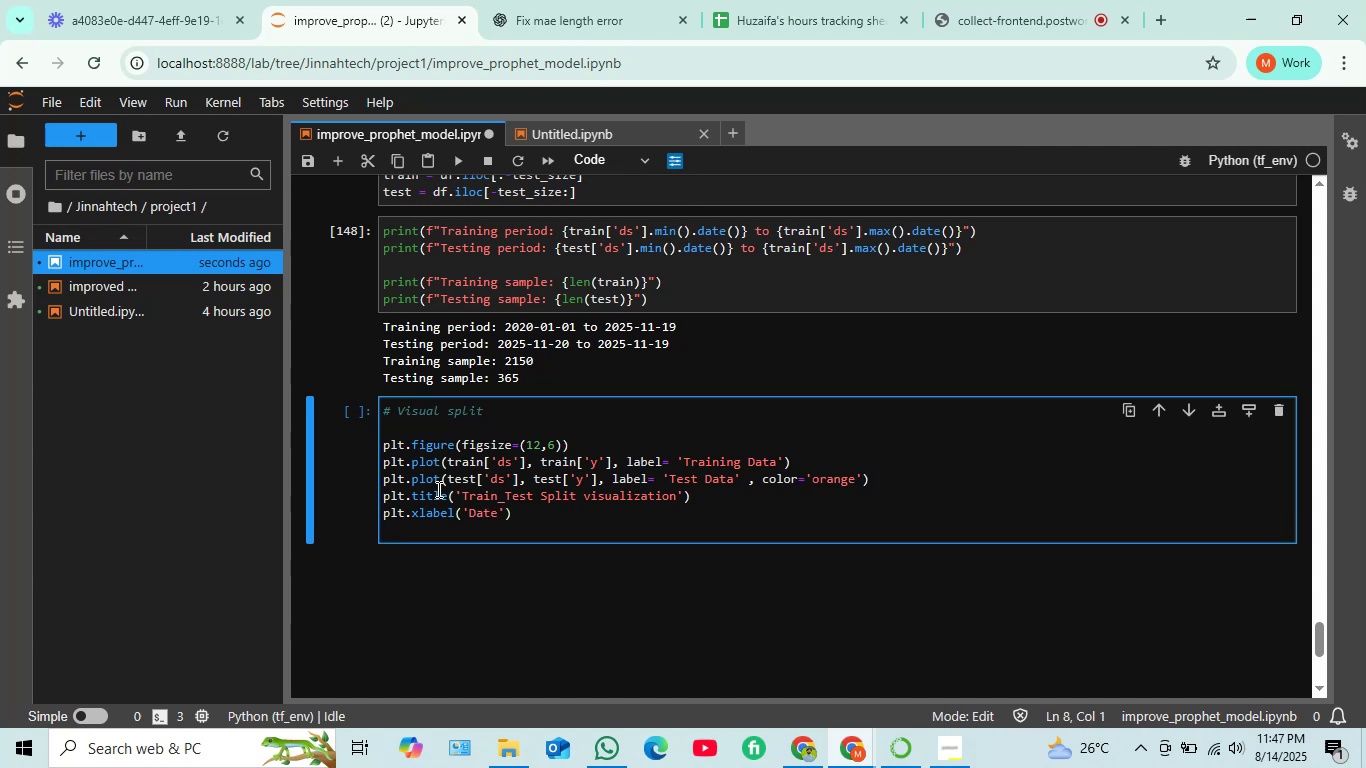 
type([)
key(Backspace)
type(plt.ylabel('Price'))
 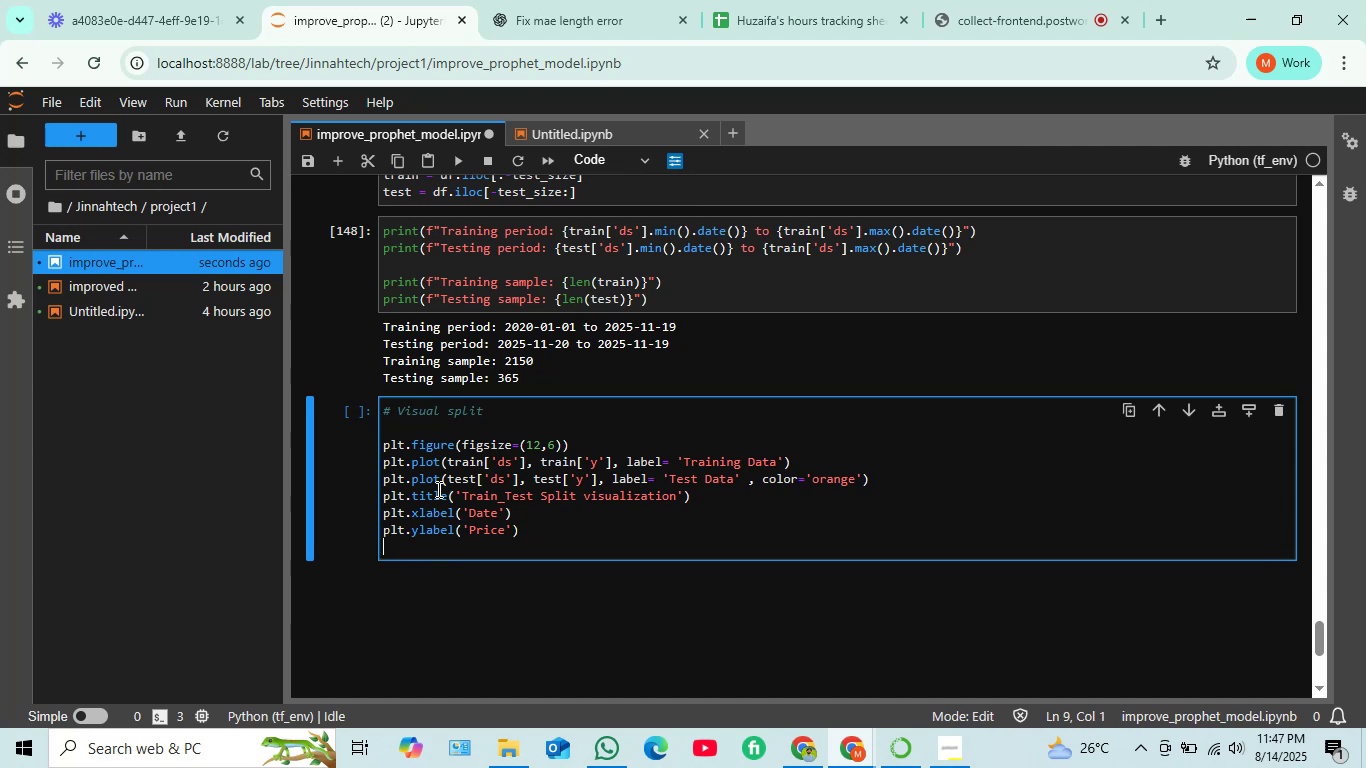 
 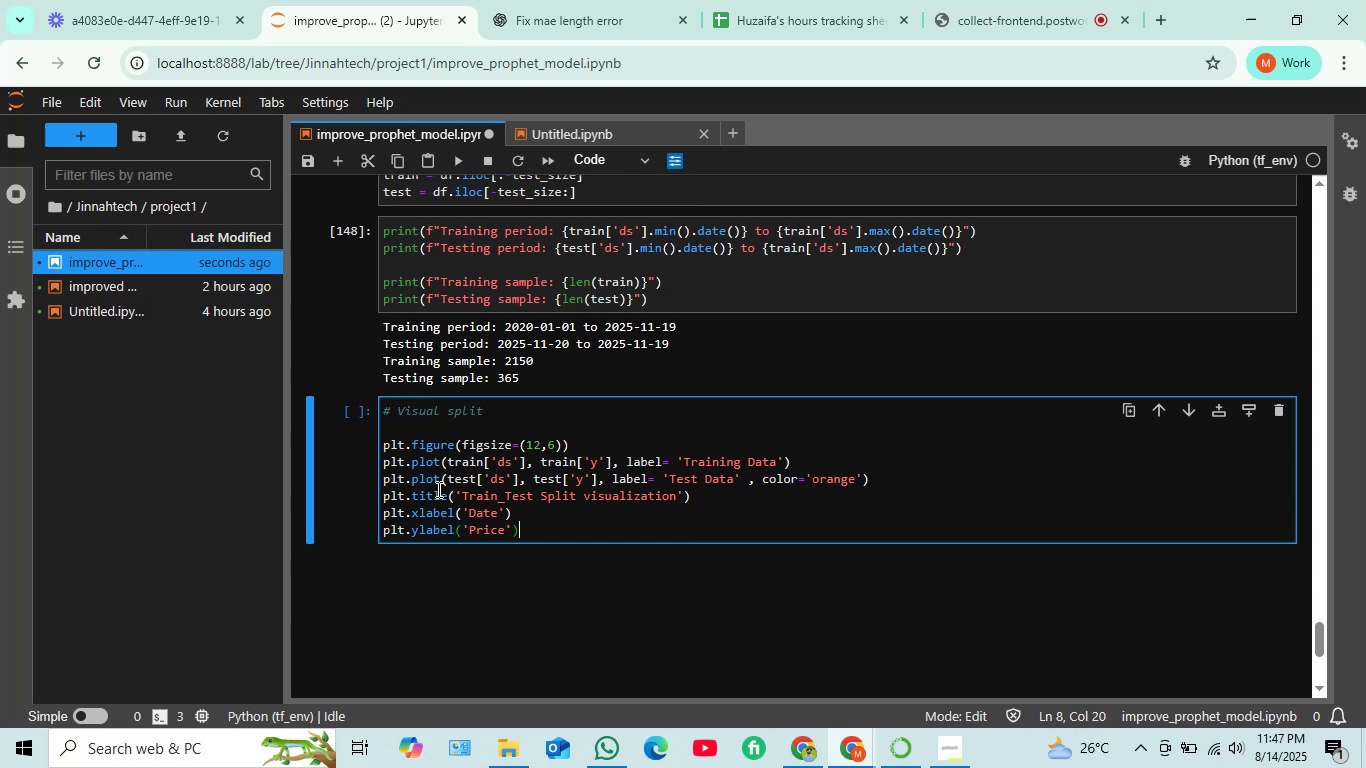 
key(Enter)
 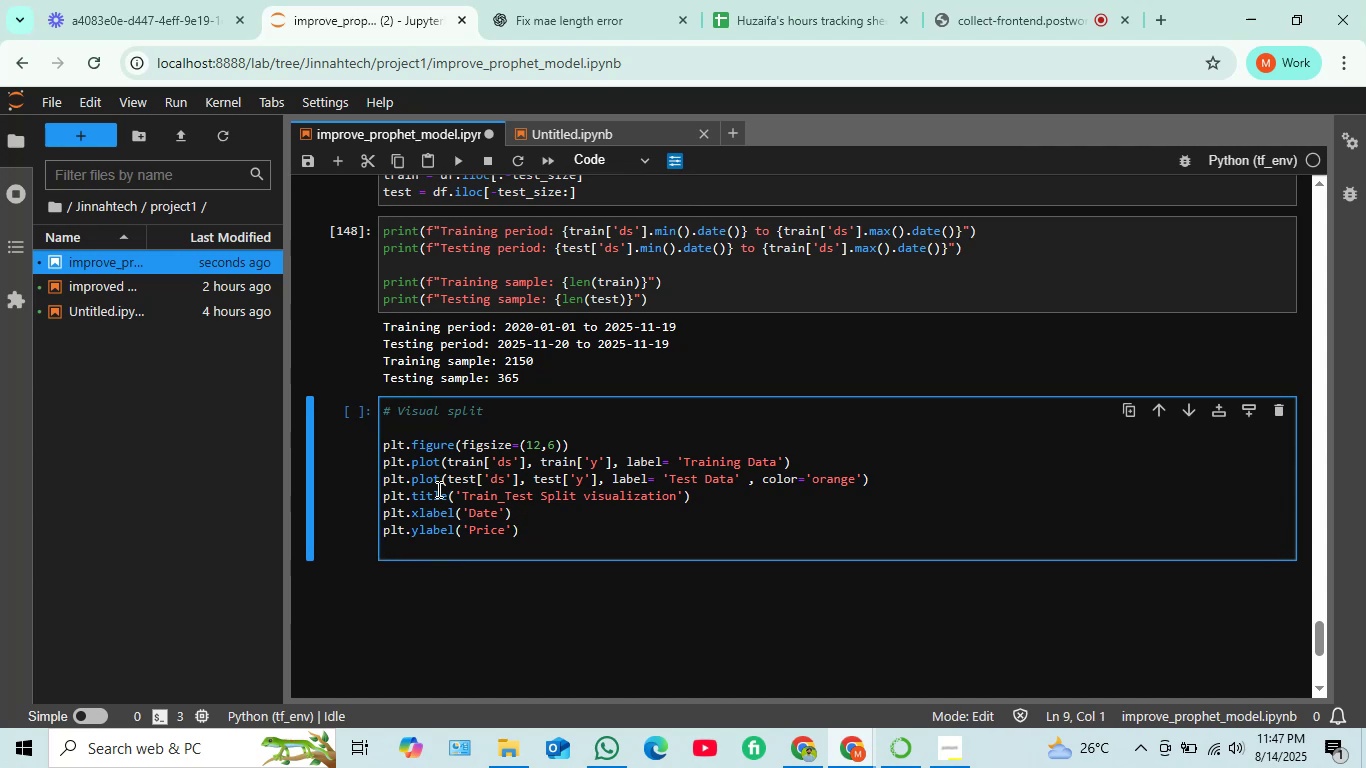 
type(plt,.)
key(Backspace)
key(Backspace)
type(,)
key(Backspace)
type(.legend())
 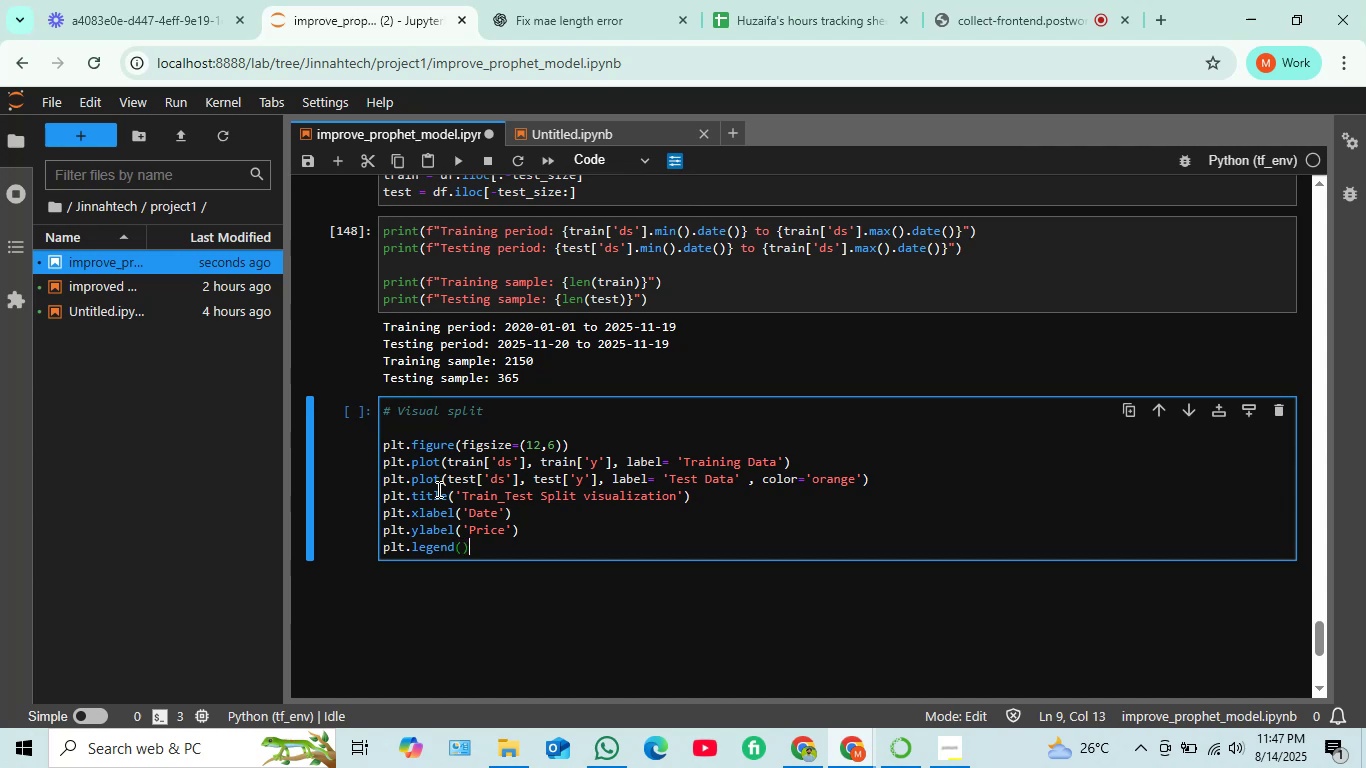 
key(Enter)
 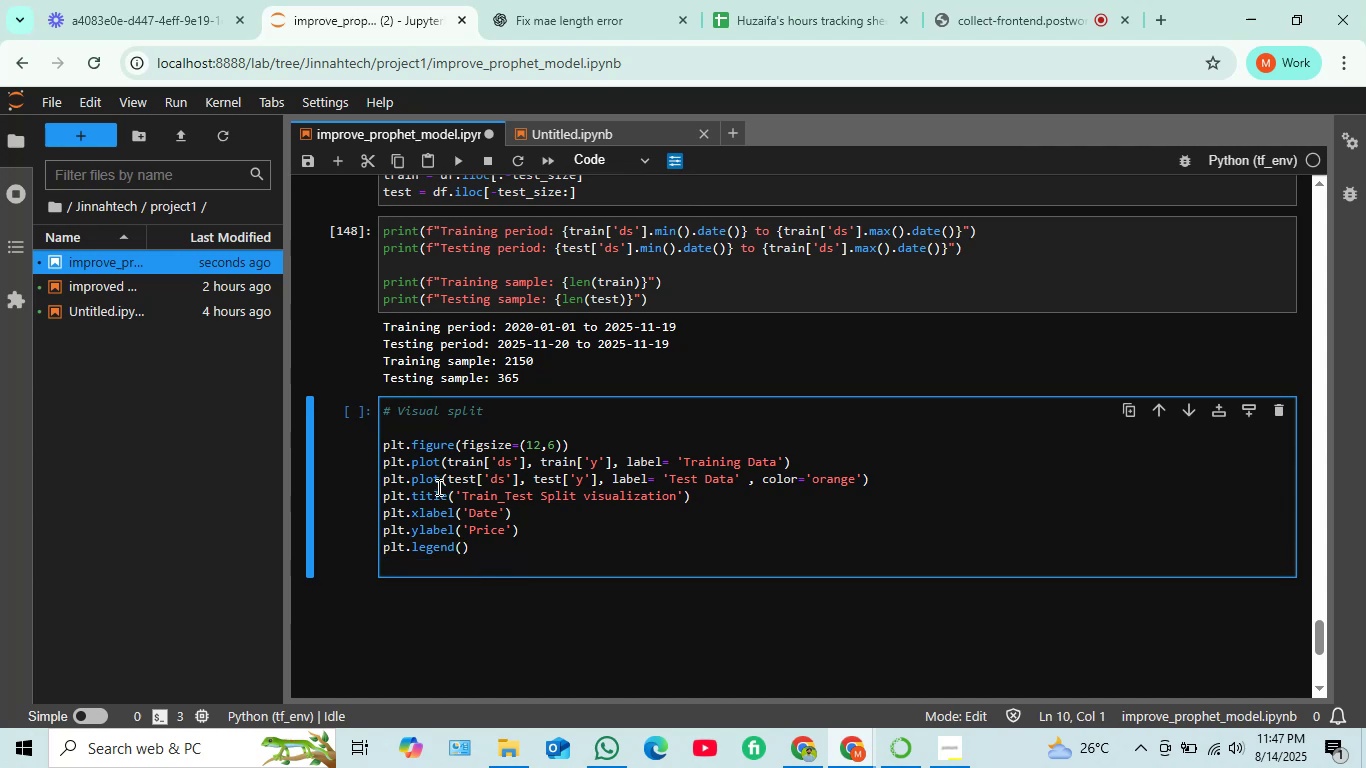 
type(plt.grid(True , Lines)
key(Backspace)
key(Backspace)
key(Backspace)
key(Backspace)
key(Backspace)
type(linestyle='--', ap)
key(Backspace)
type(lpha=0.7))
 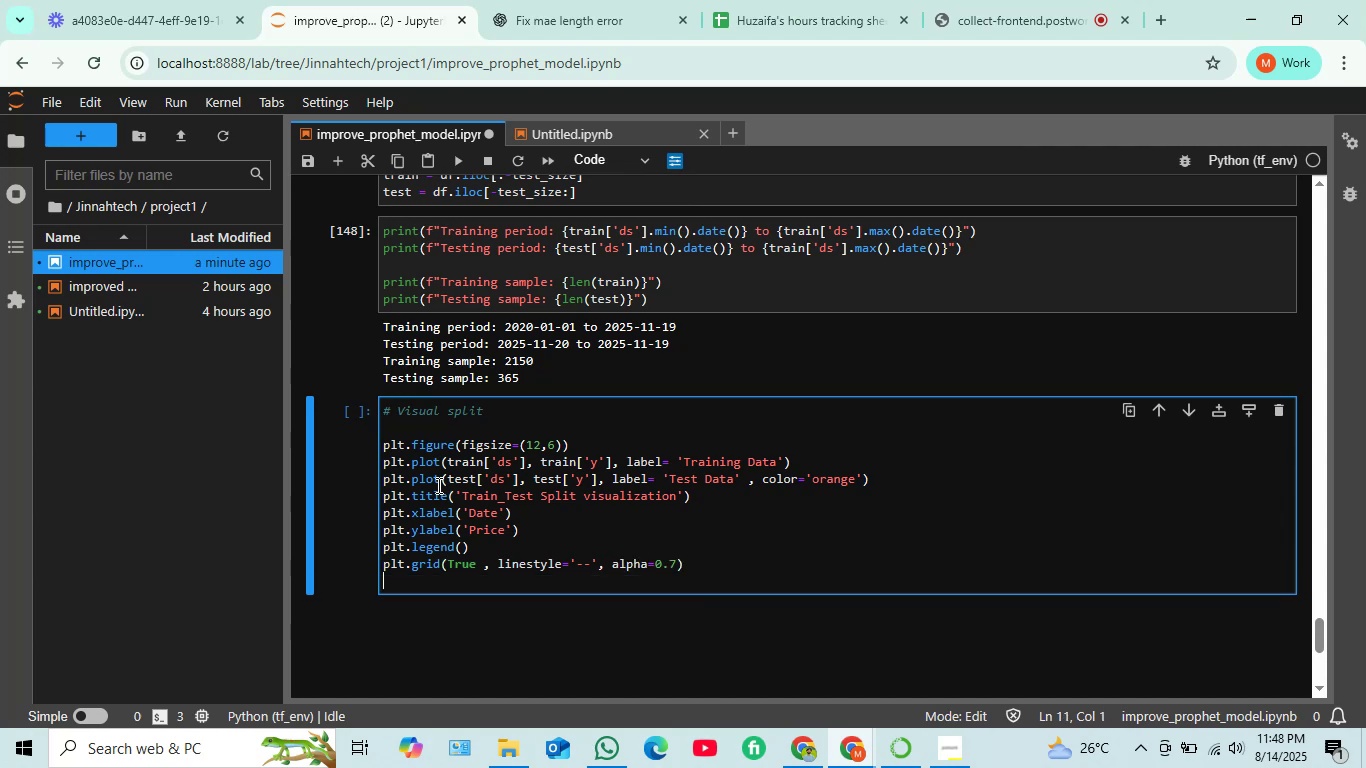 
 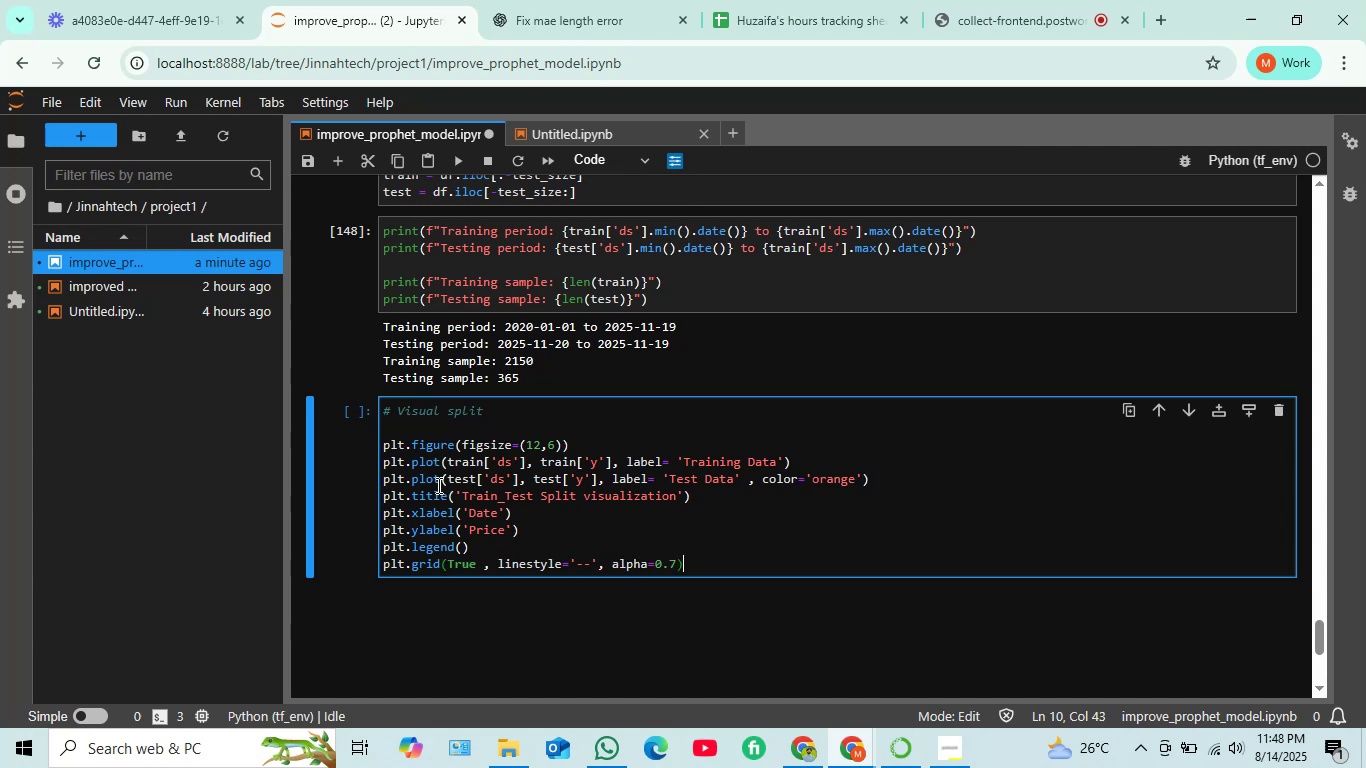 
key(Enter)
 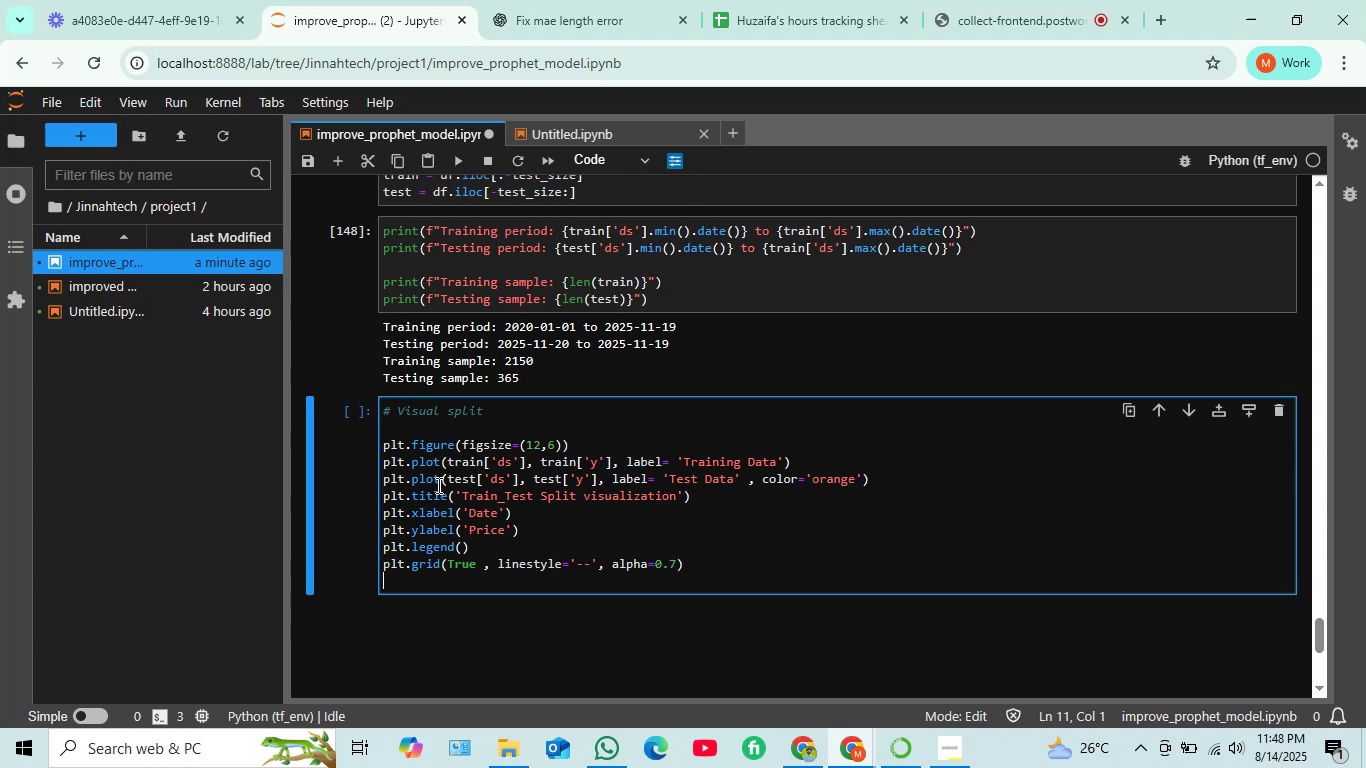 
type(plt.sj)
key(Backspace)
type(how())
 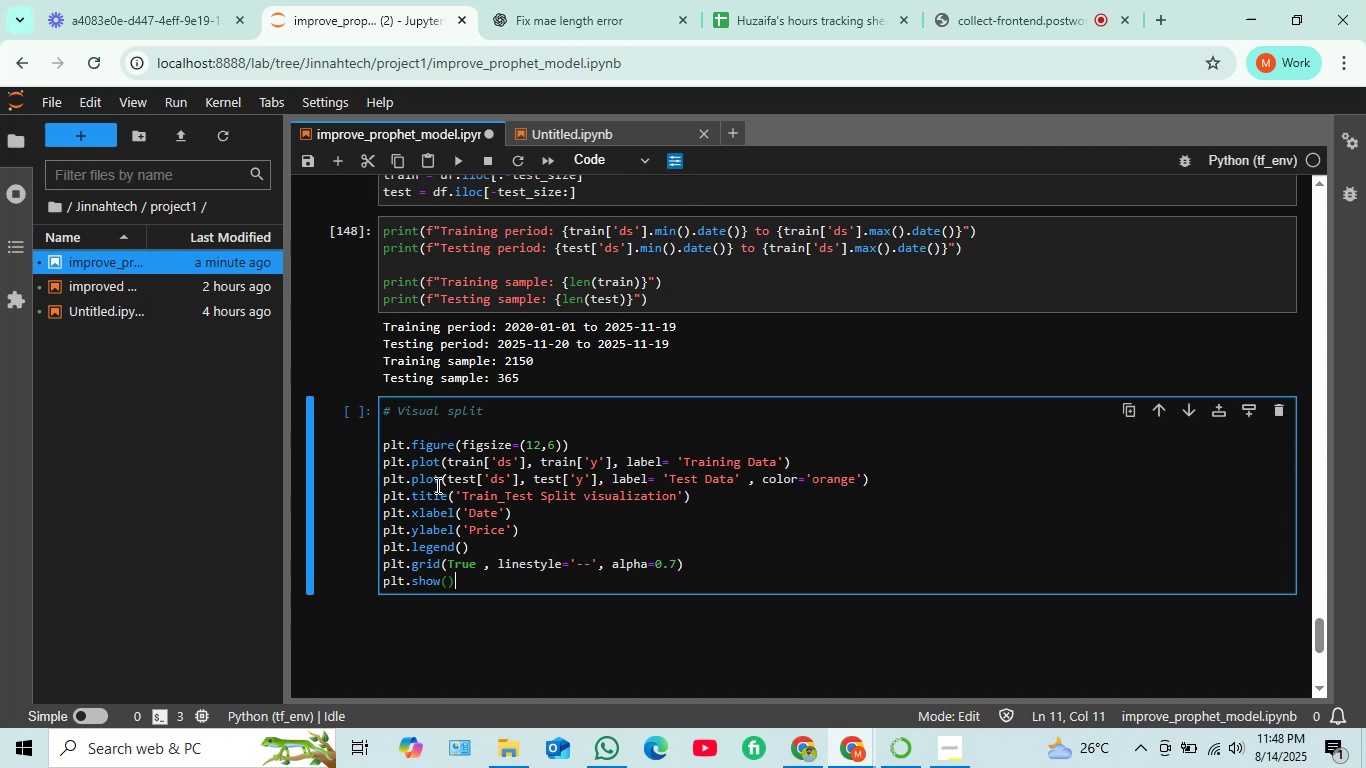 
scroll: coordinate [668, 268], scroll_direction: down, amount: 5.0
 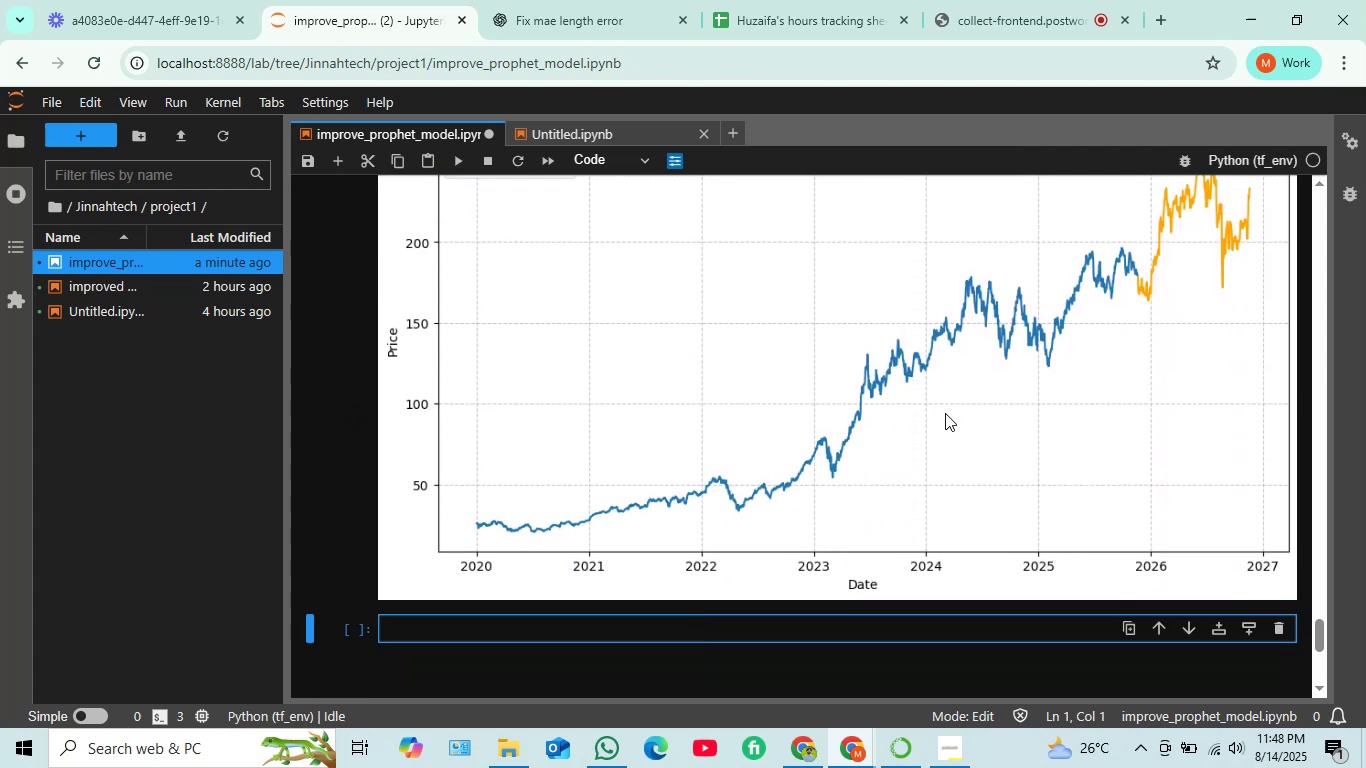 
scroll: coordinate [946, 411], scroll_direction: up, amount: 1.0
 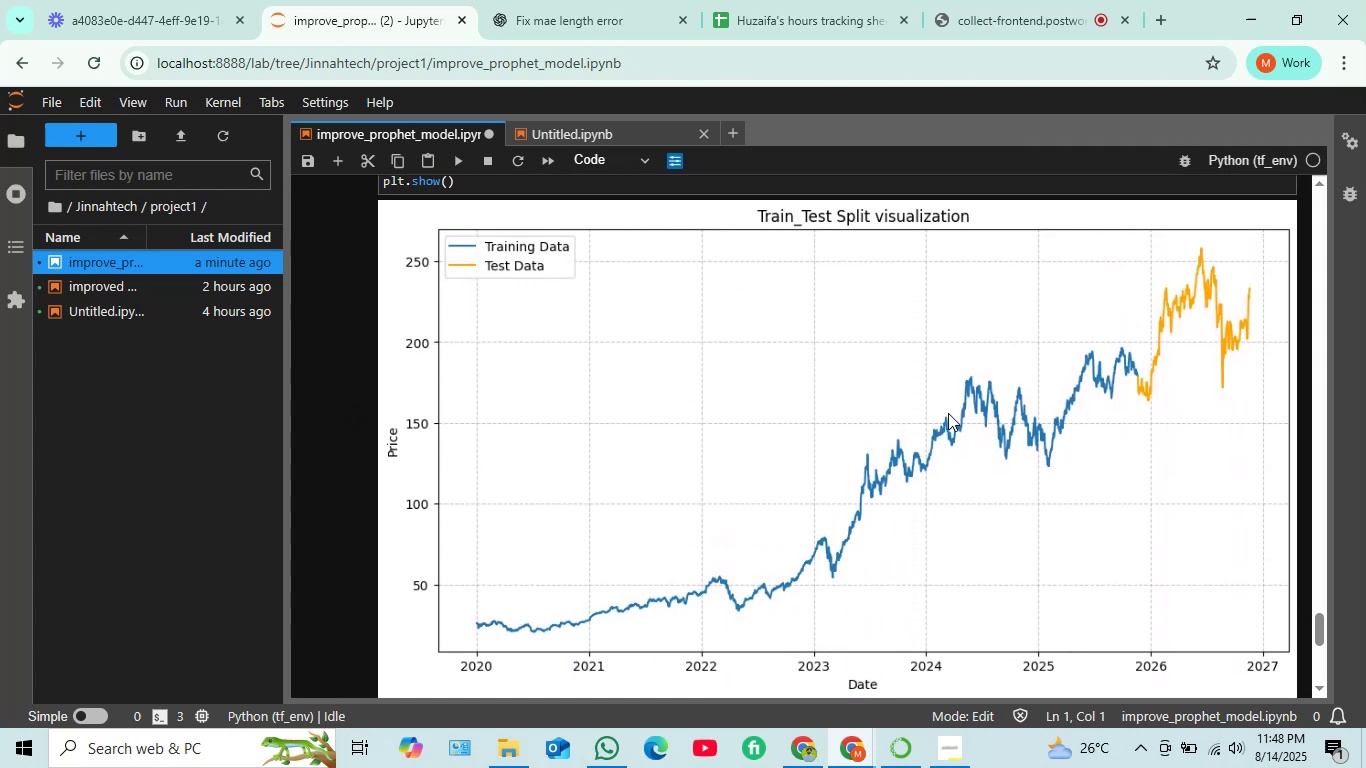 
scroll: coordinate [934, 414], scroll_direction: down, amount: 4.0
 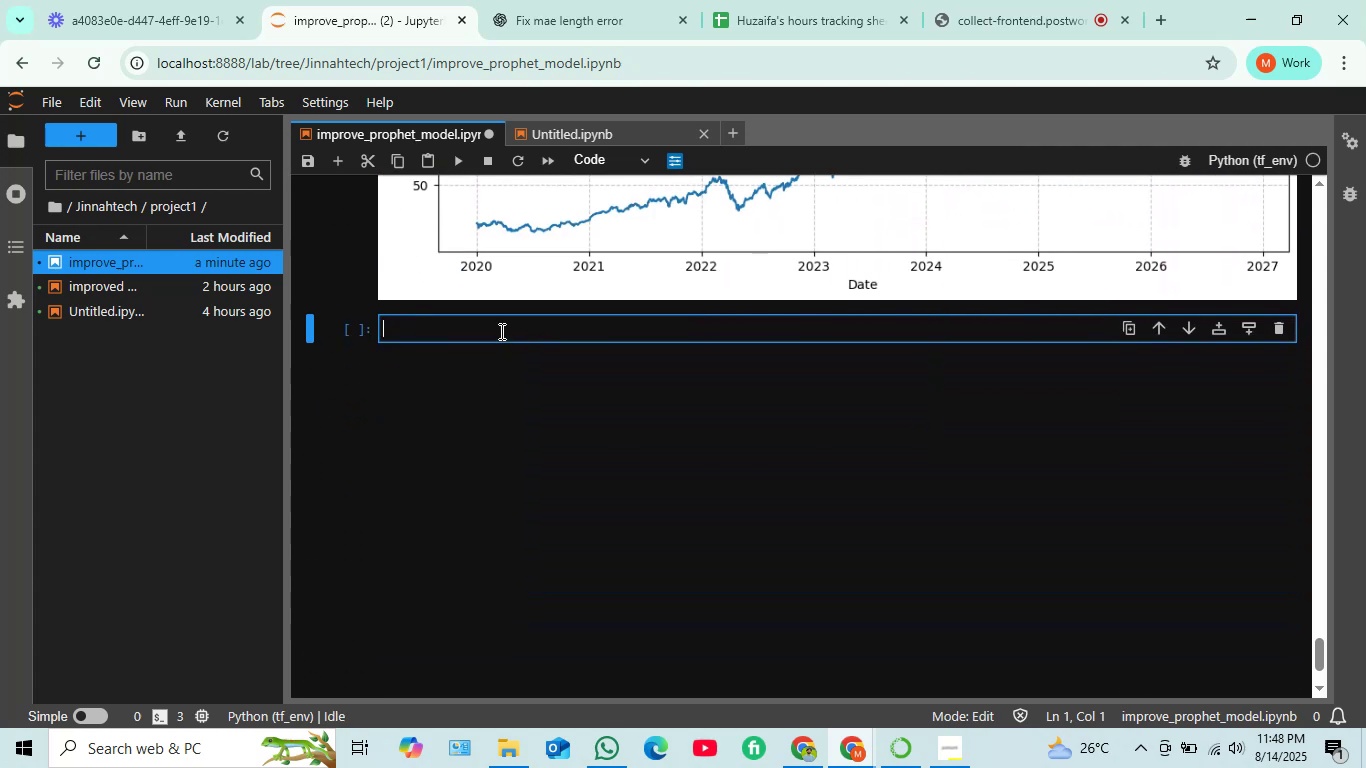 
left_click([498, 327])
 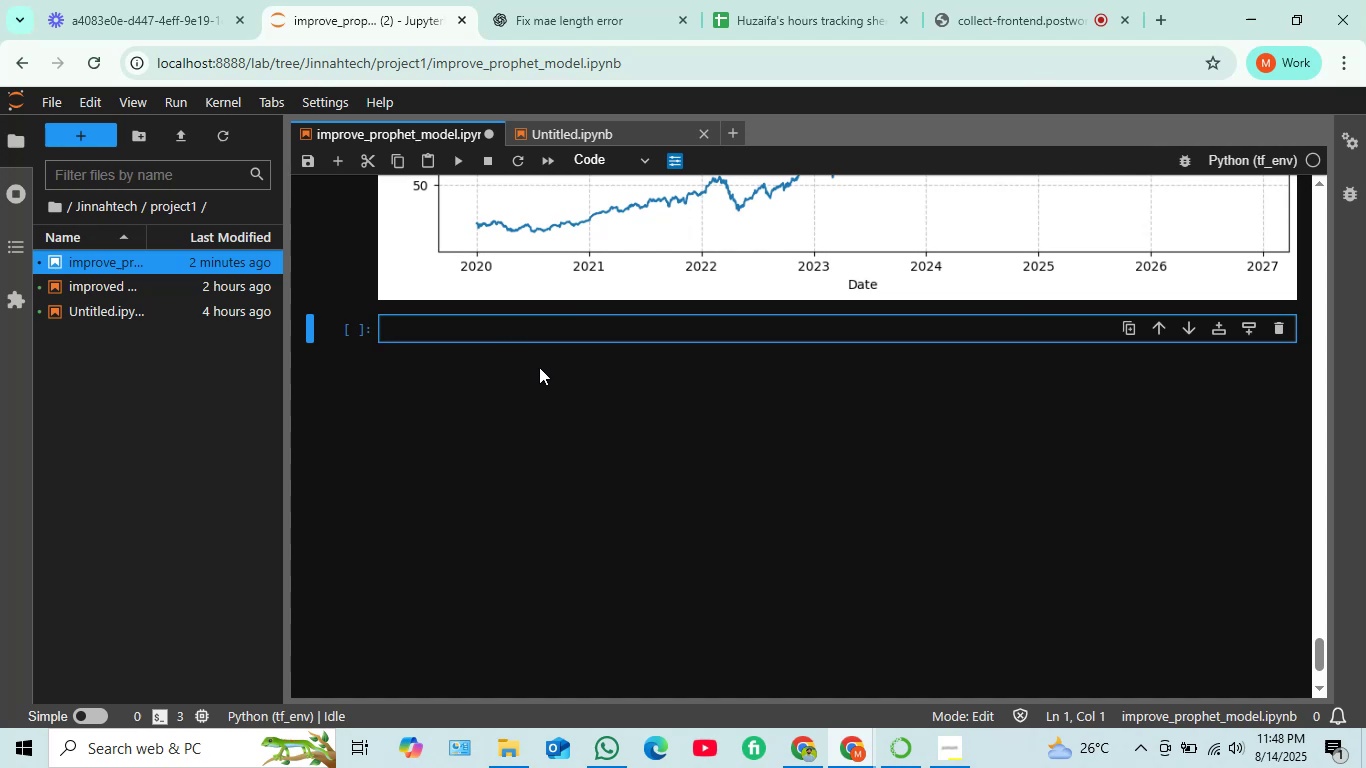 
wait(14.4)
 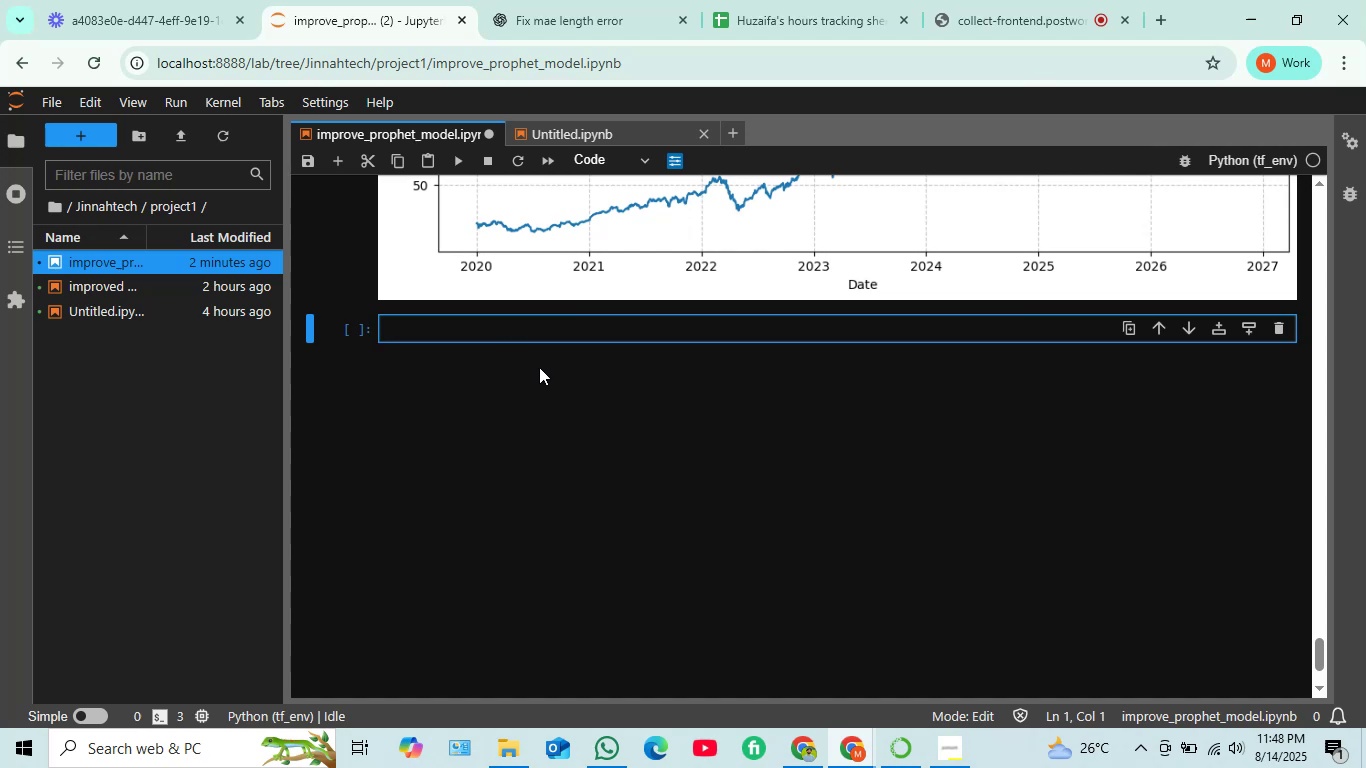 
left_click([450, 331])
 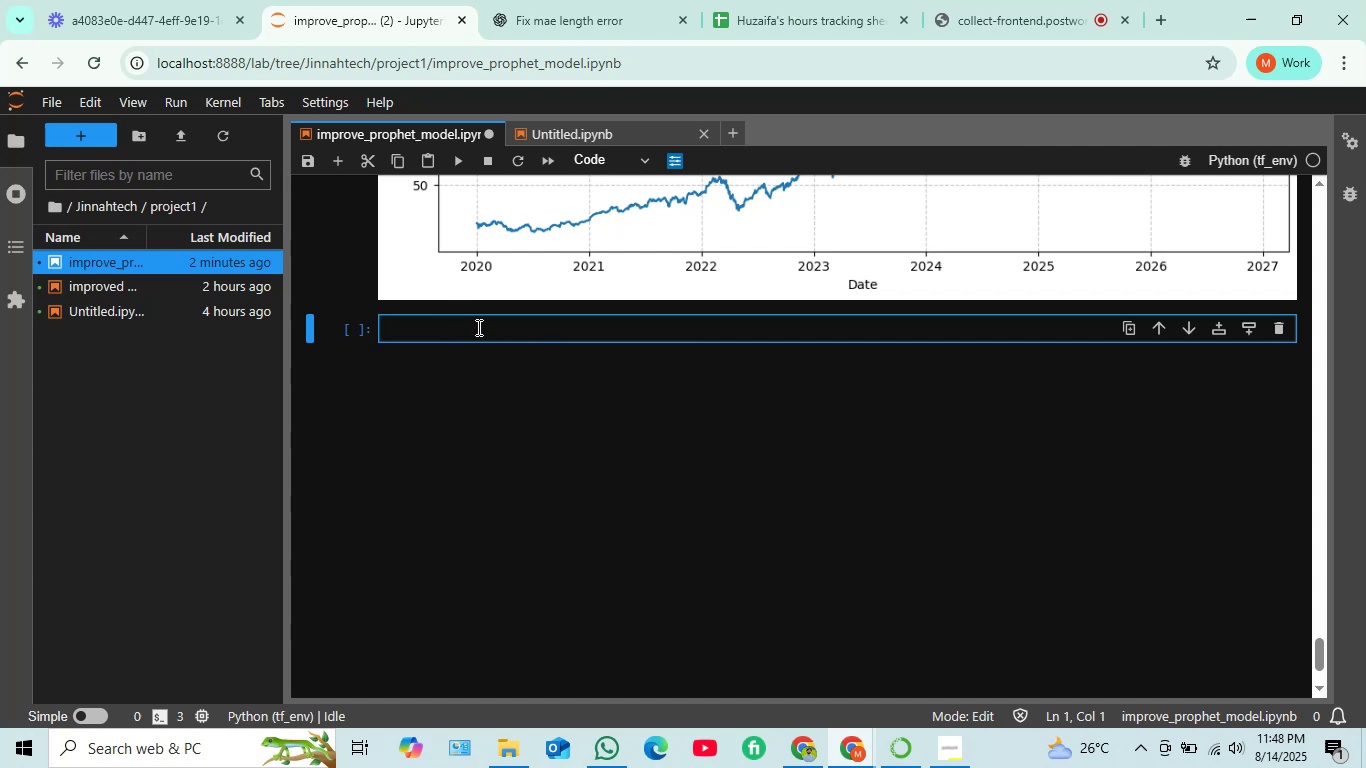 
type(Base Model)
 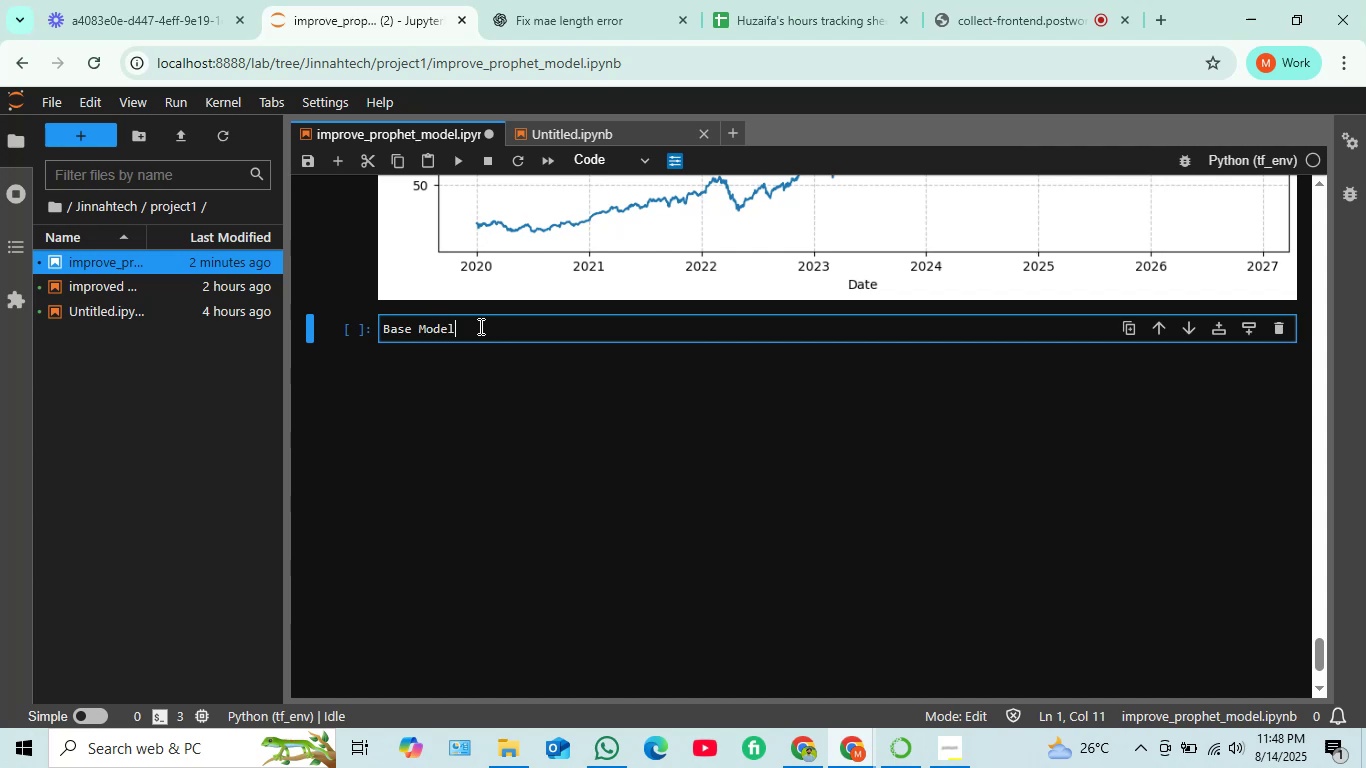 
hold_key(key=ArrowLeft, duration=0.61)
 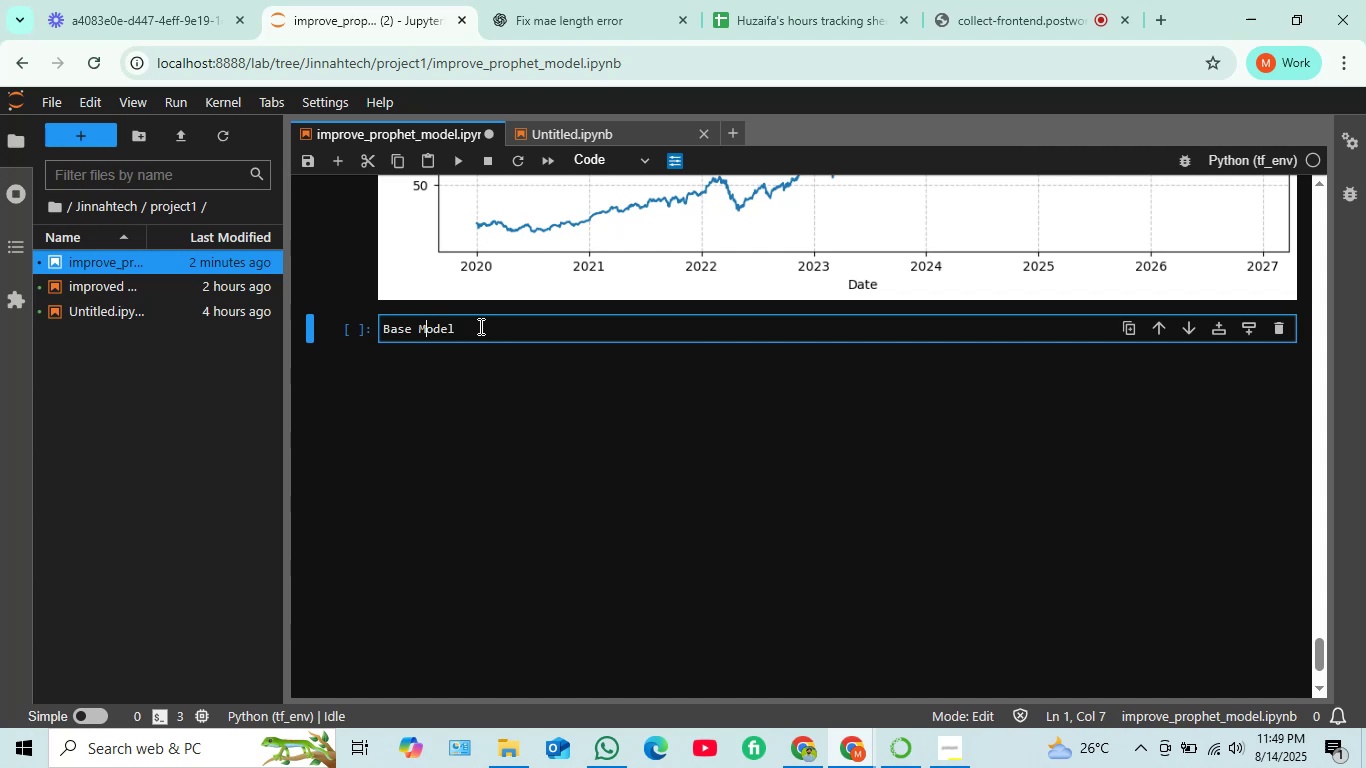 
key(ArrowLeft)
 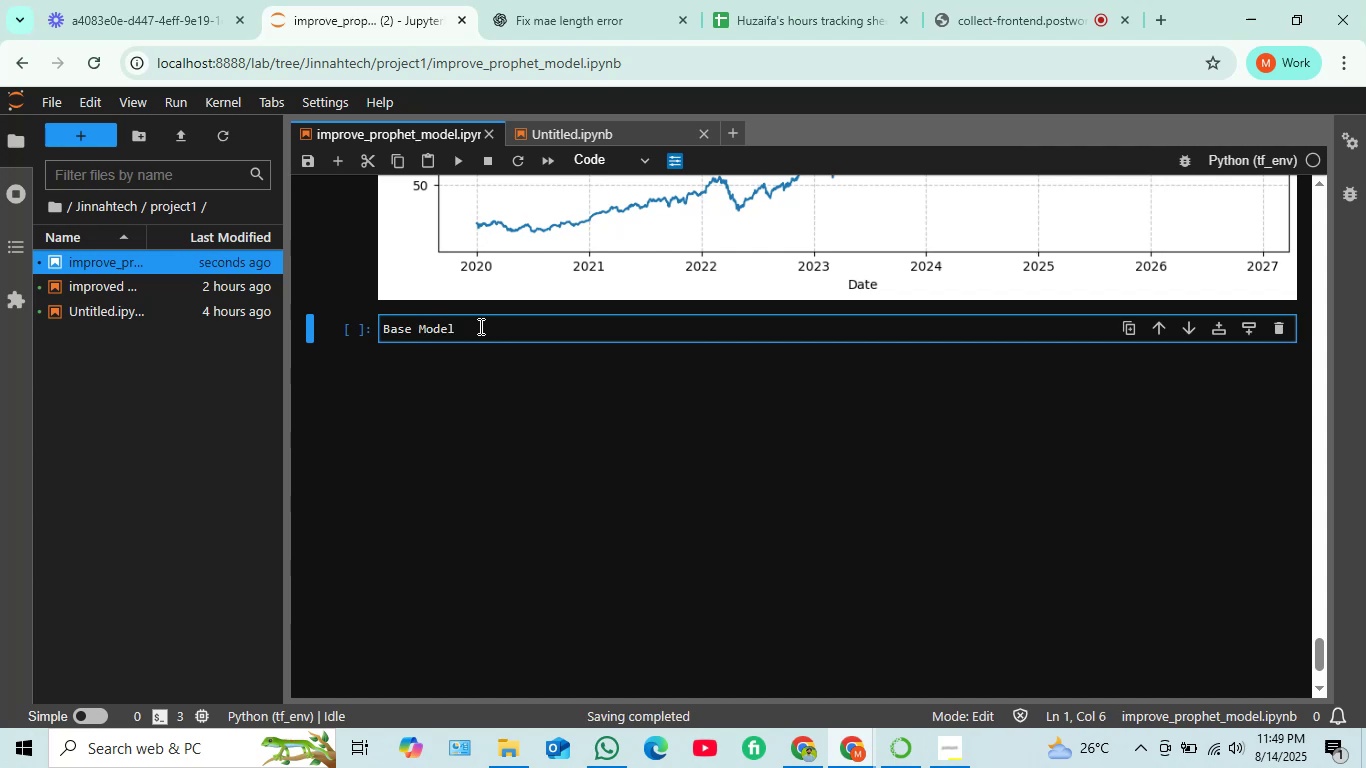 
type(Prophet )
 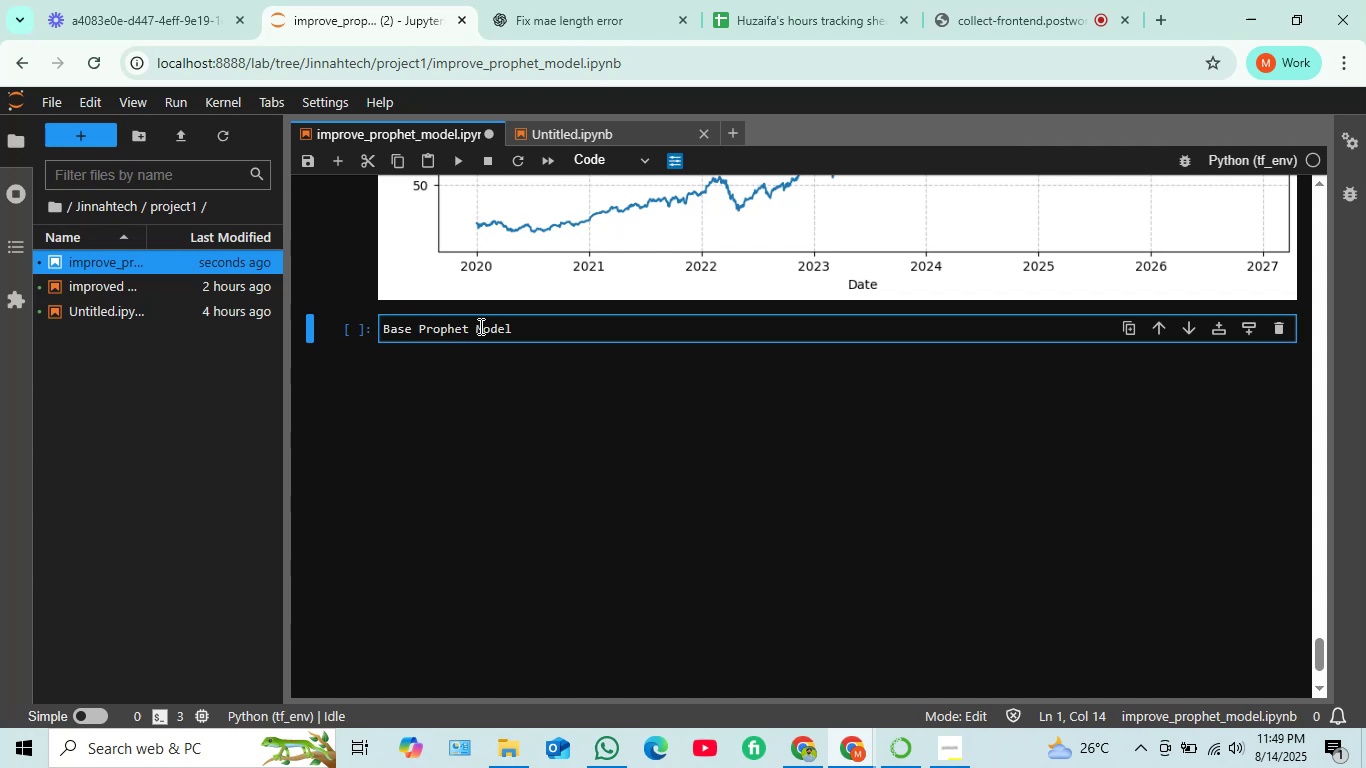 
key(Control+ControlRight)
 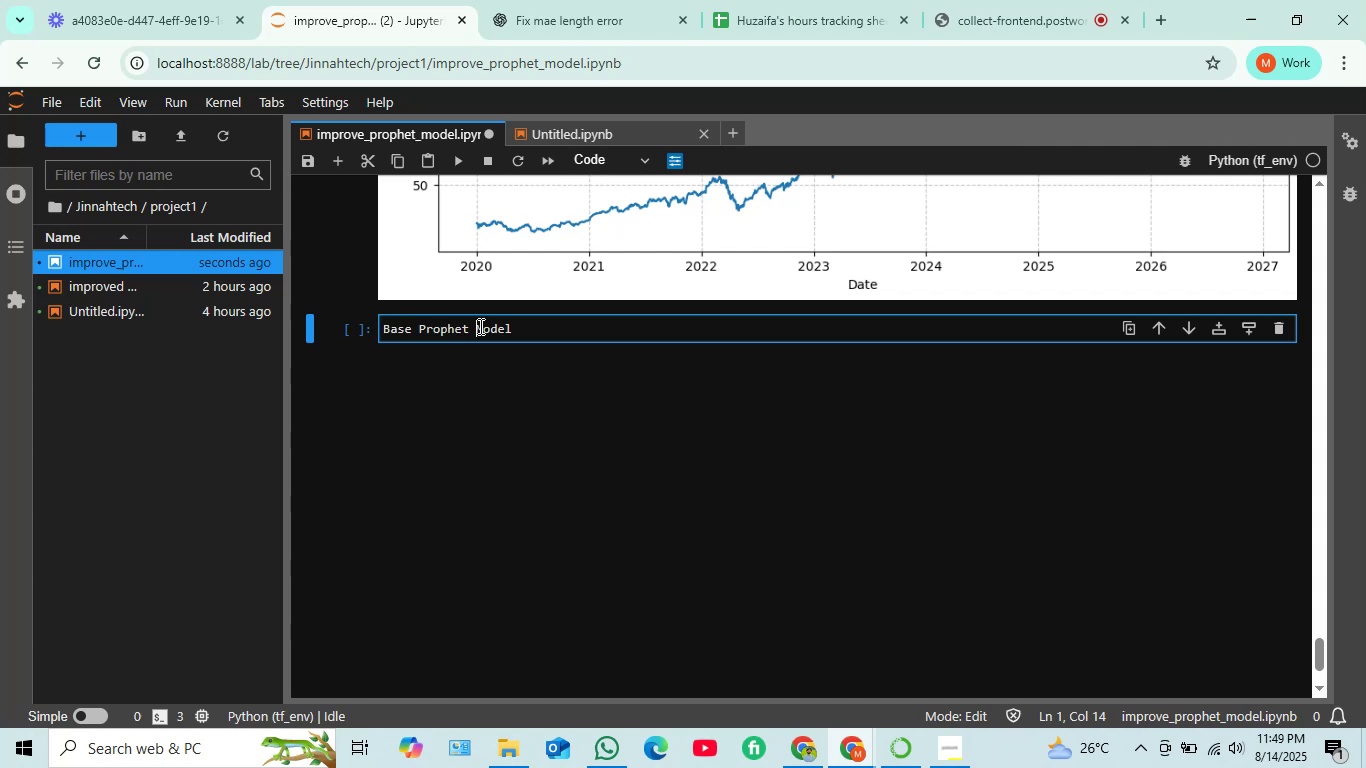 
key(Control+Slash)
 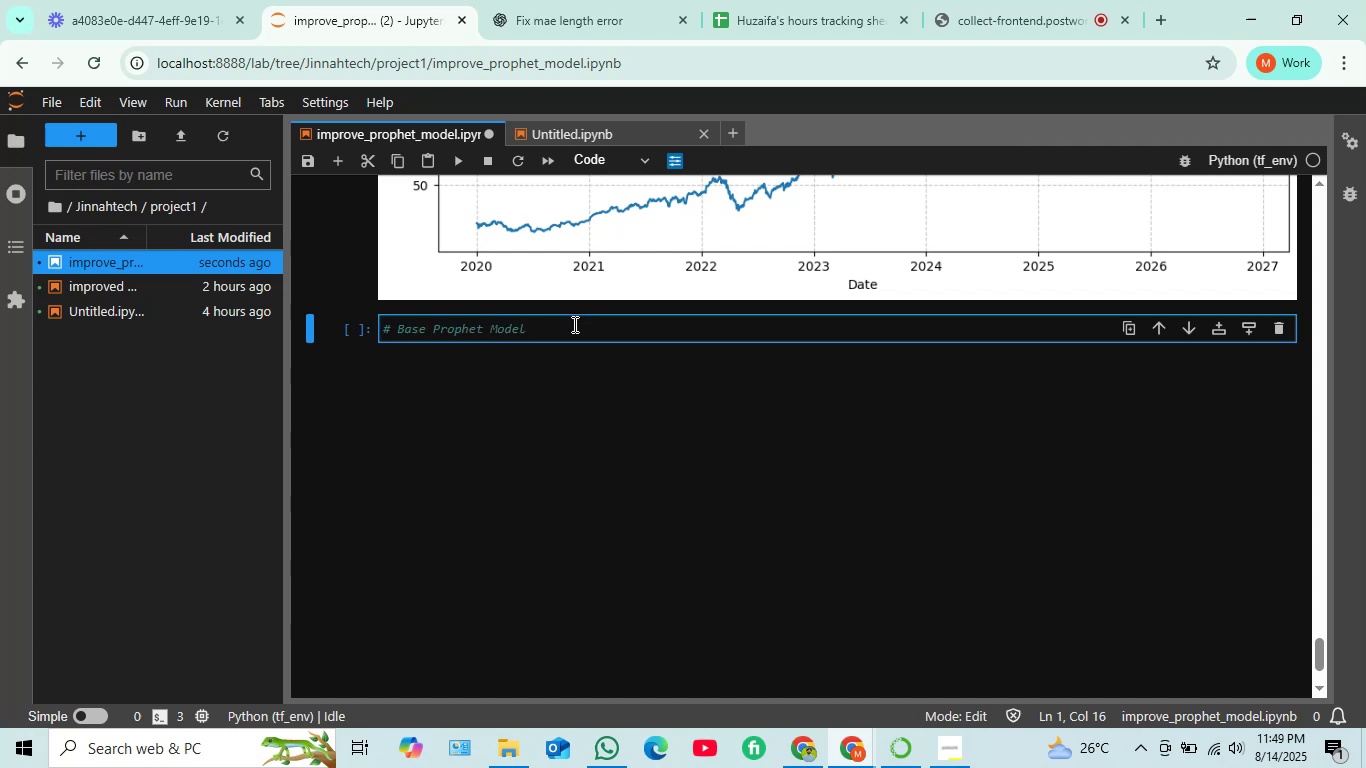 
left_click([573, 324])
 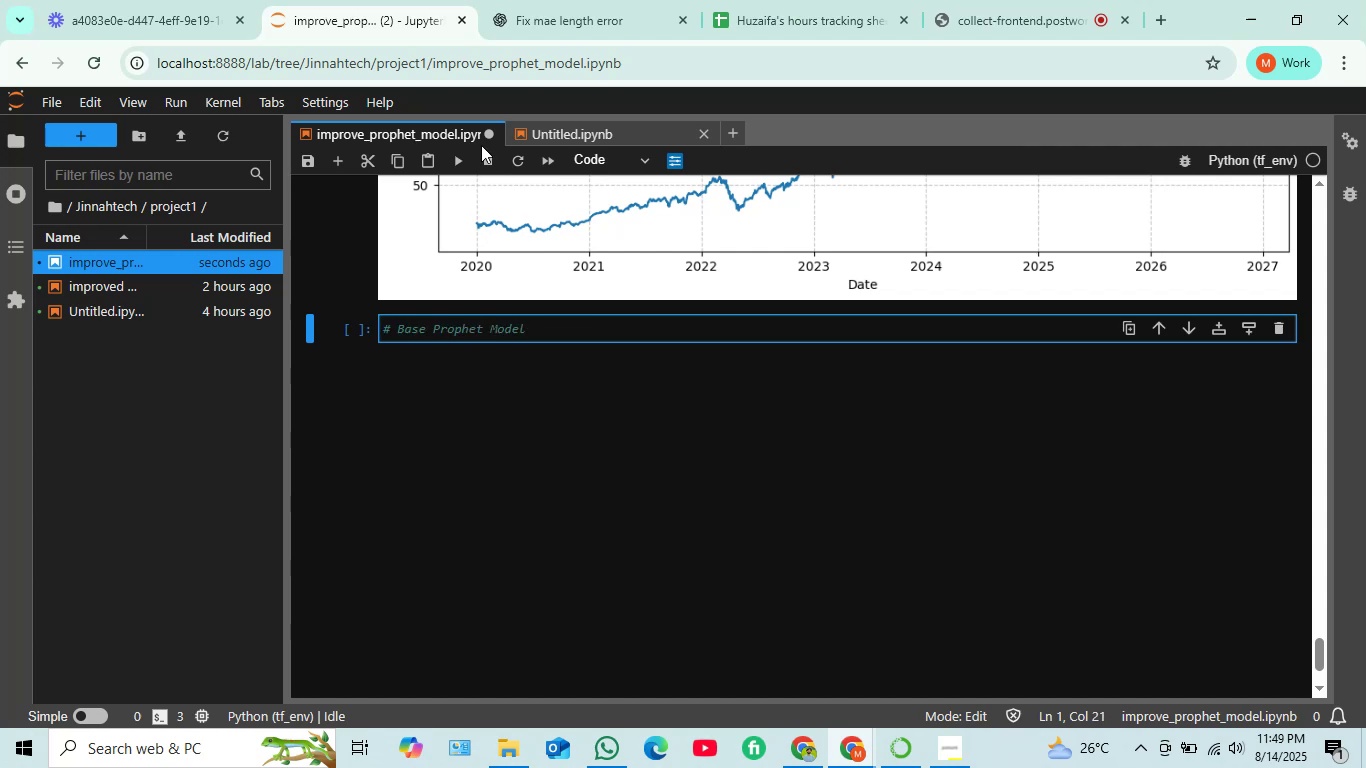 
left_click([453, 157])
 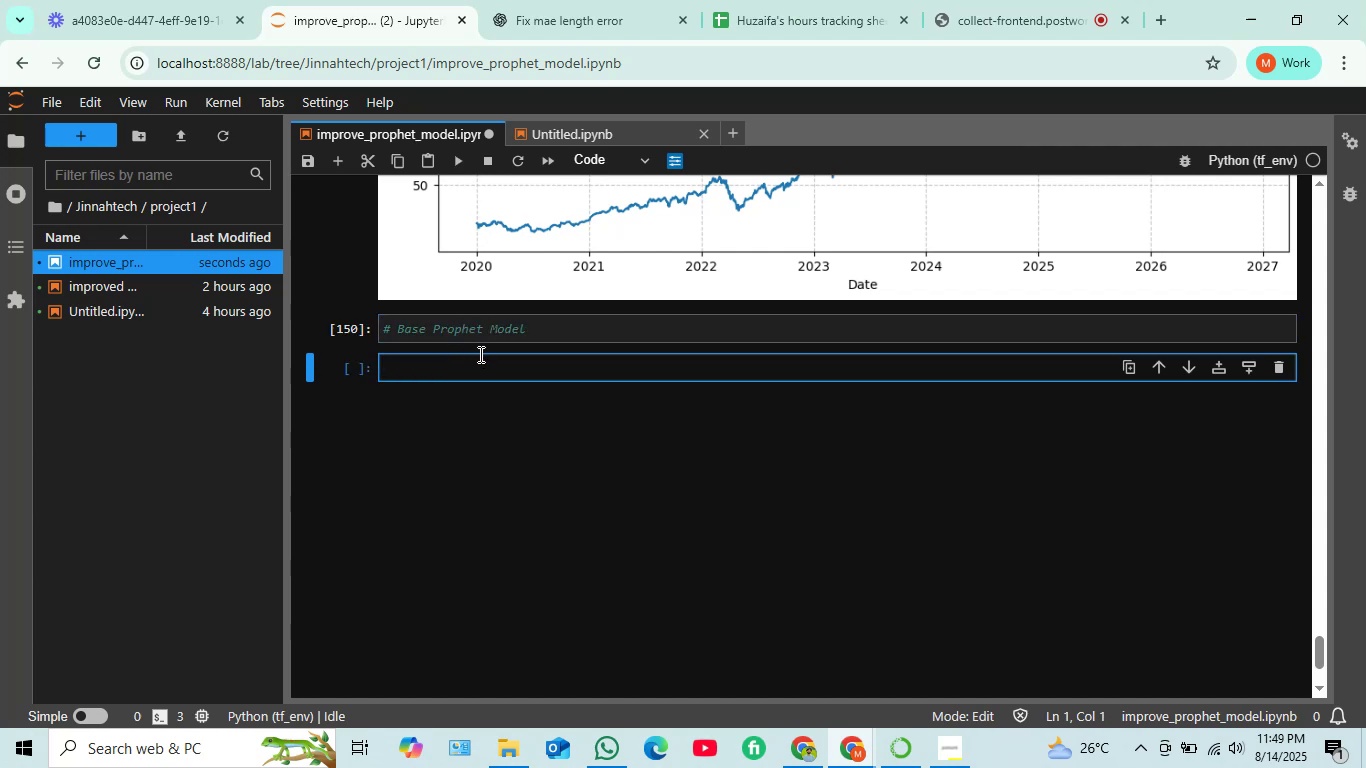 
wait(6.58)
 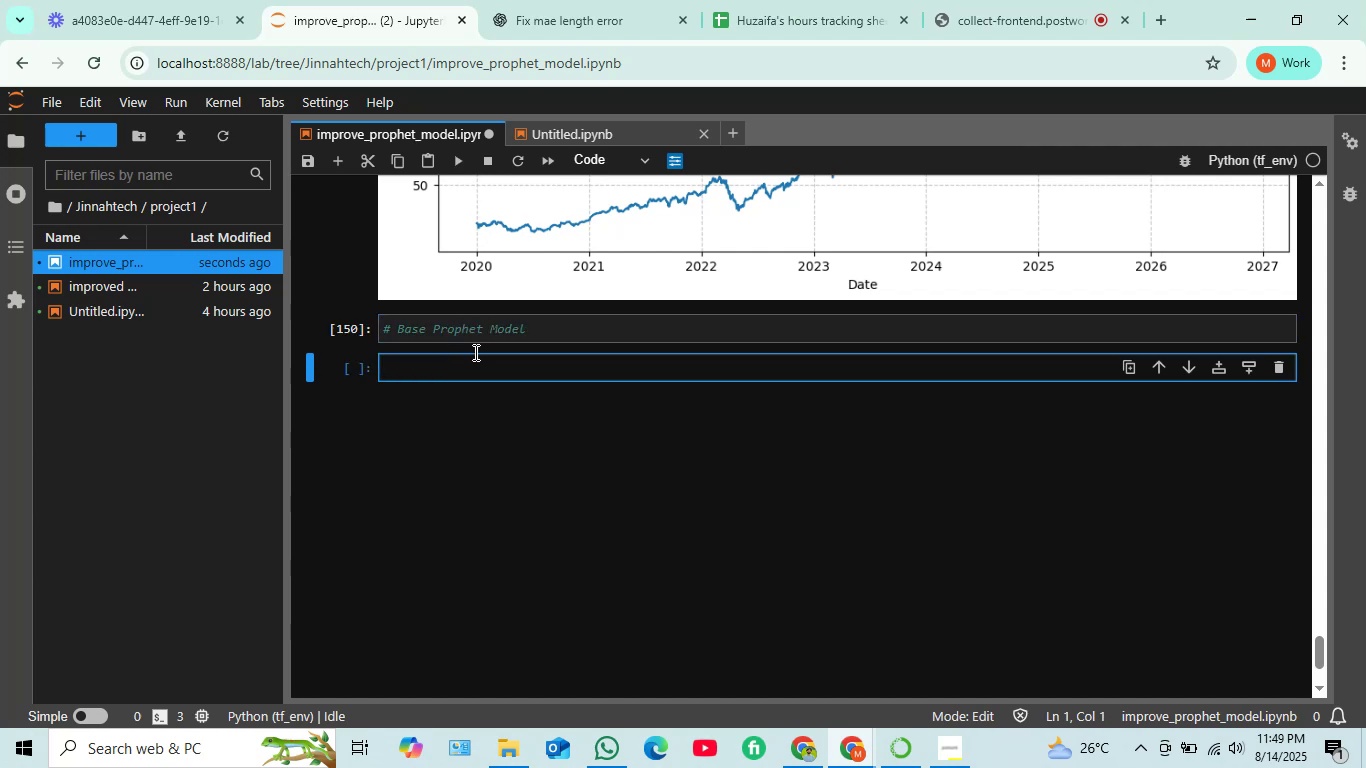 
scroll: coordinate [645, 414], scroll_direction: up, amount: 17.0
 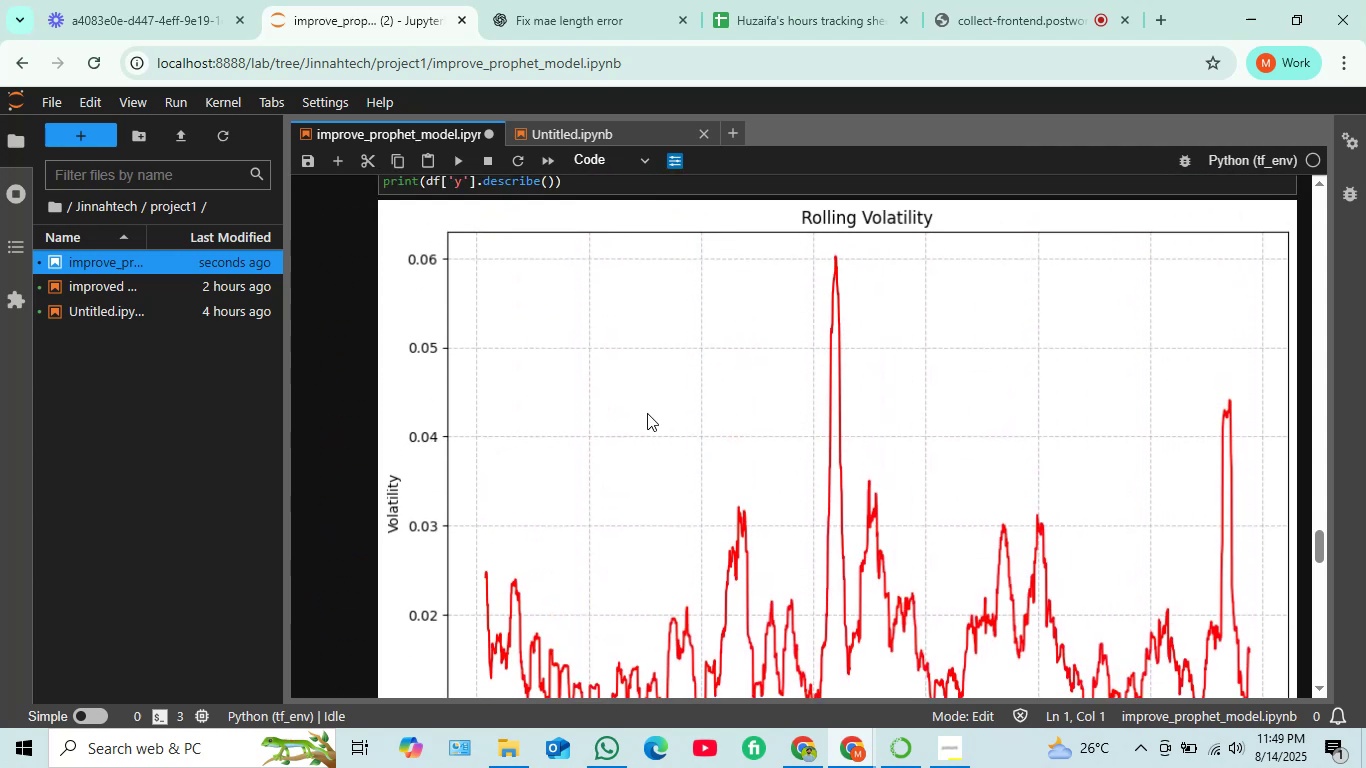 
scroll: coordinate [652, 403], scroll_direction: down, amount: 15.0
 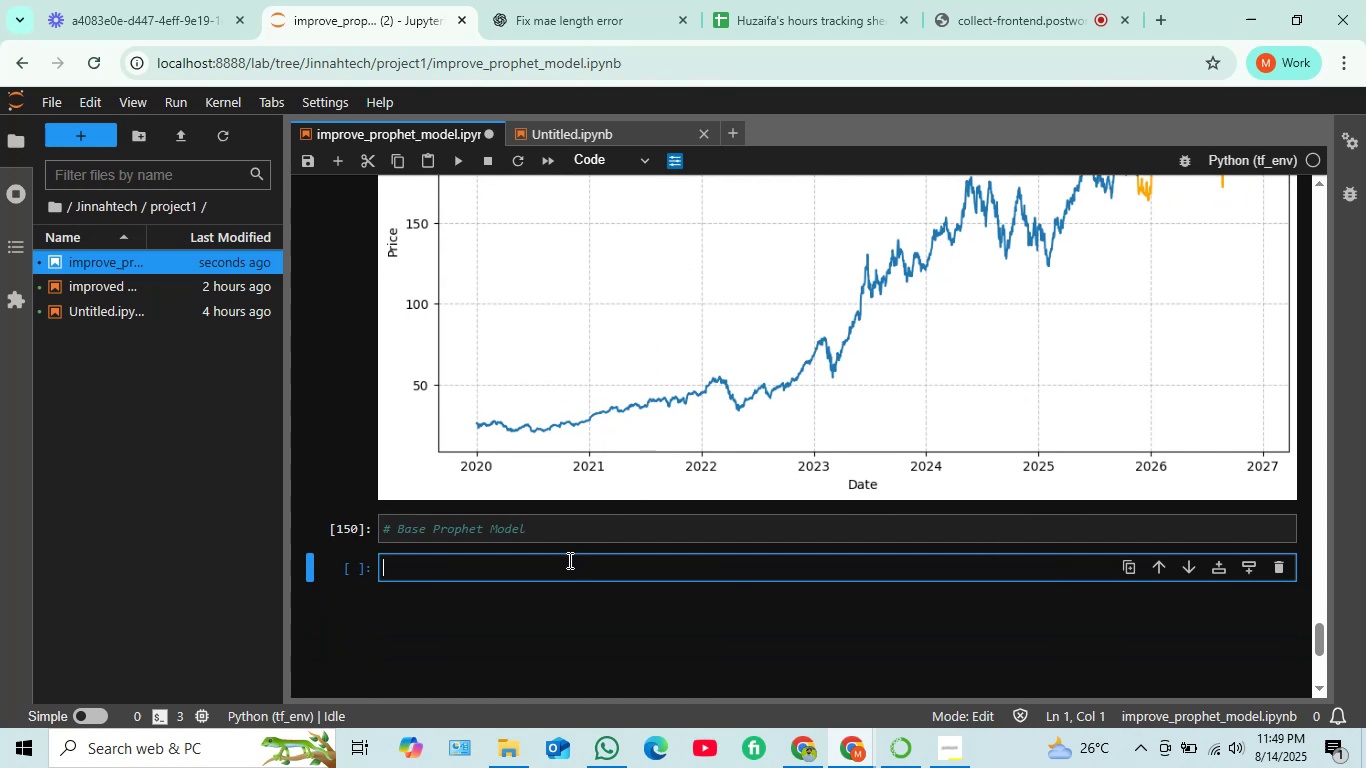 
left_click([567, 566])
 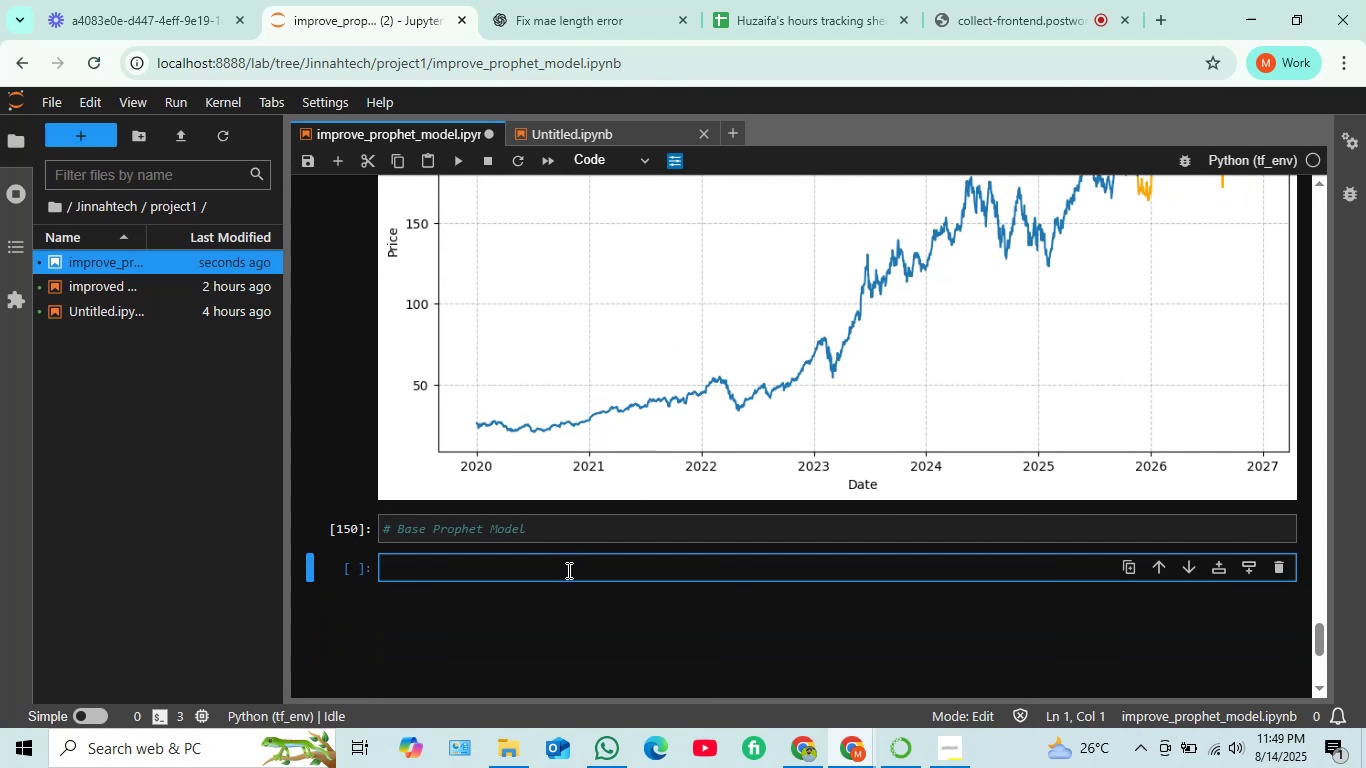 
type(base_mo)
 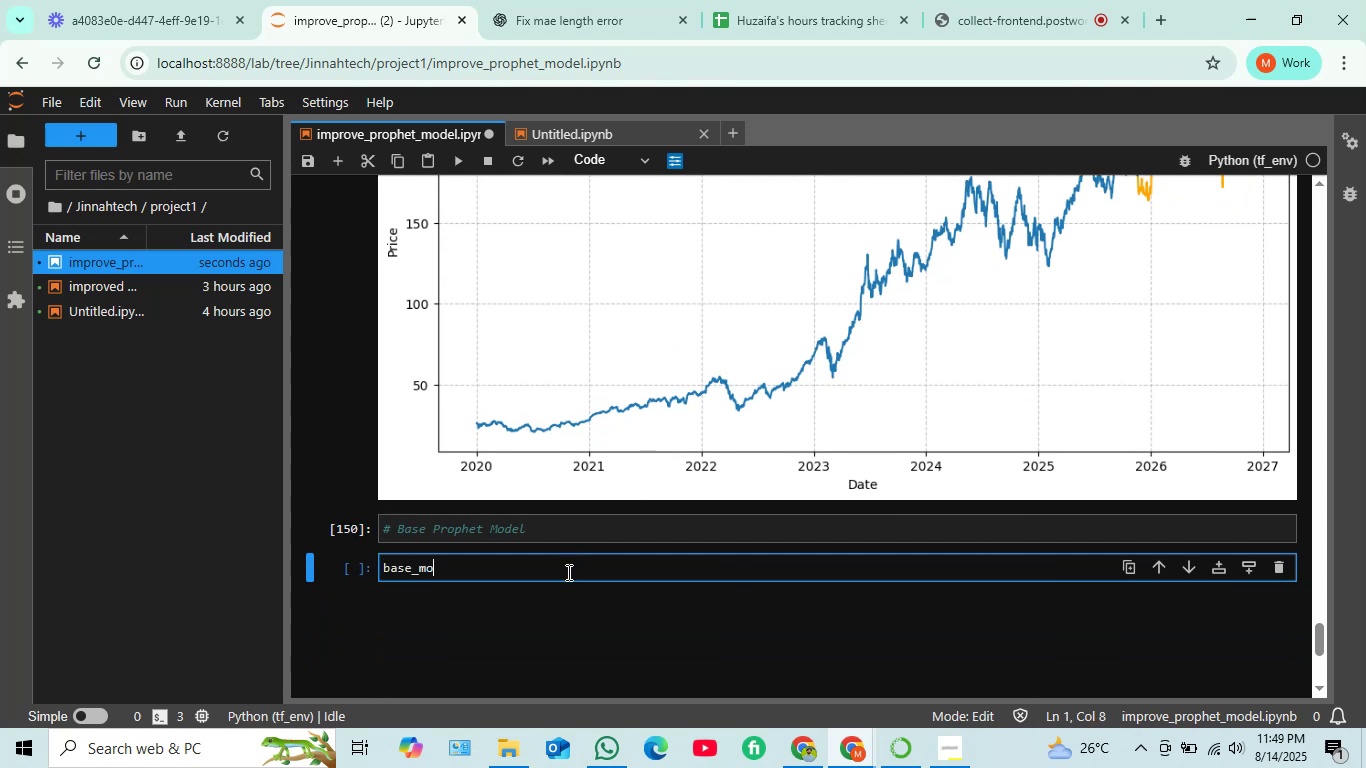 
wait(5.02)
 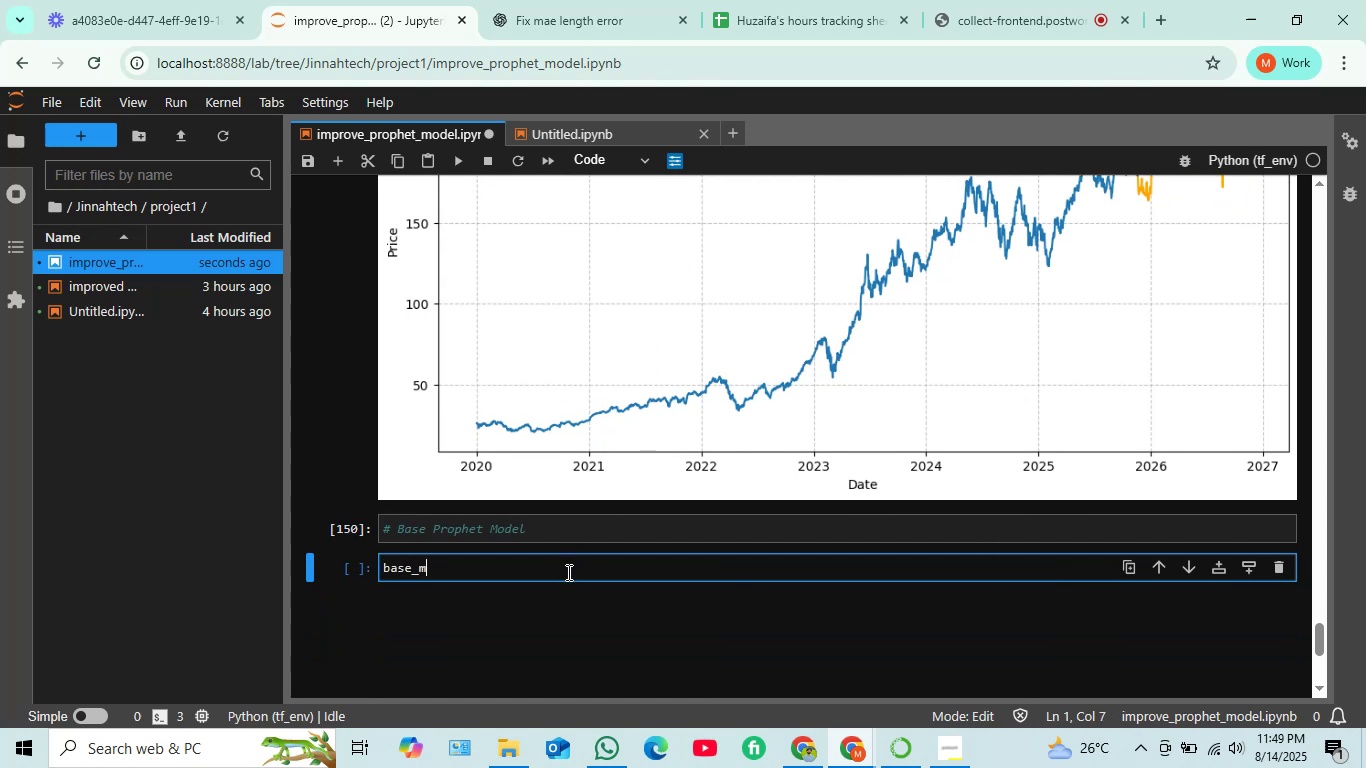 
type(del = )
 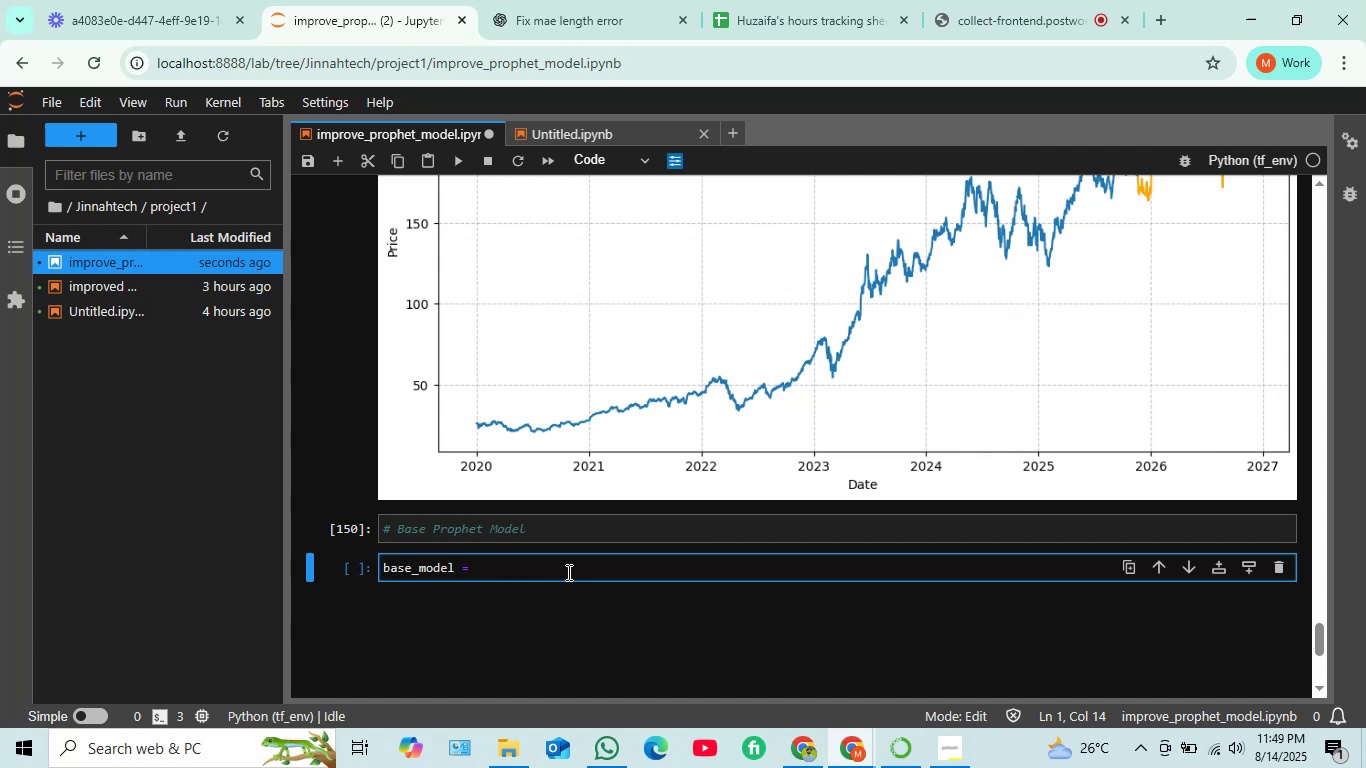 
wait(6.96)
 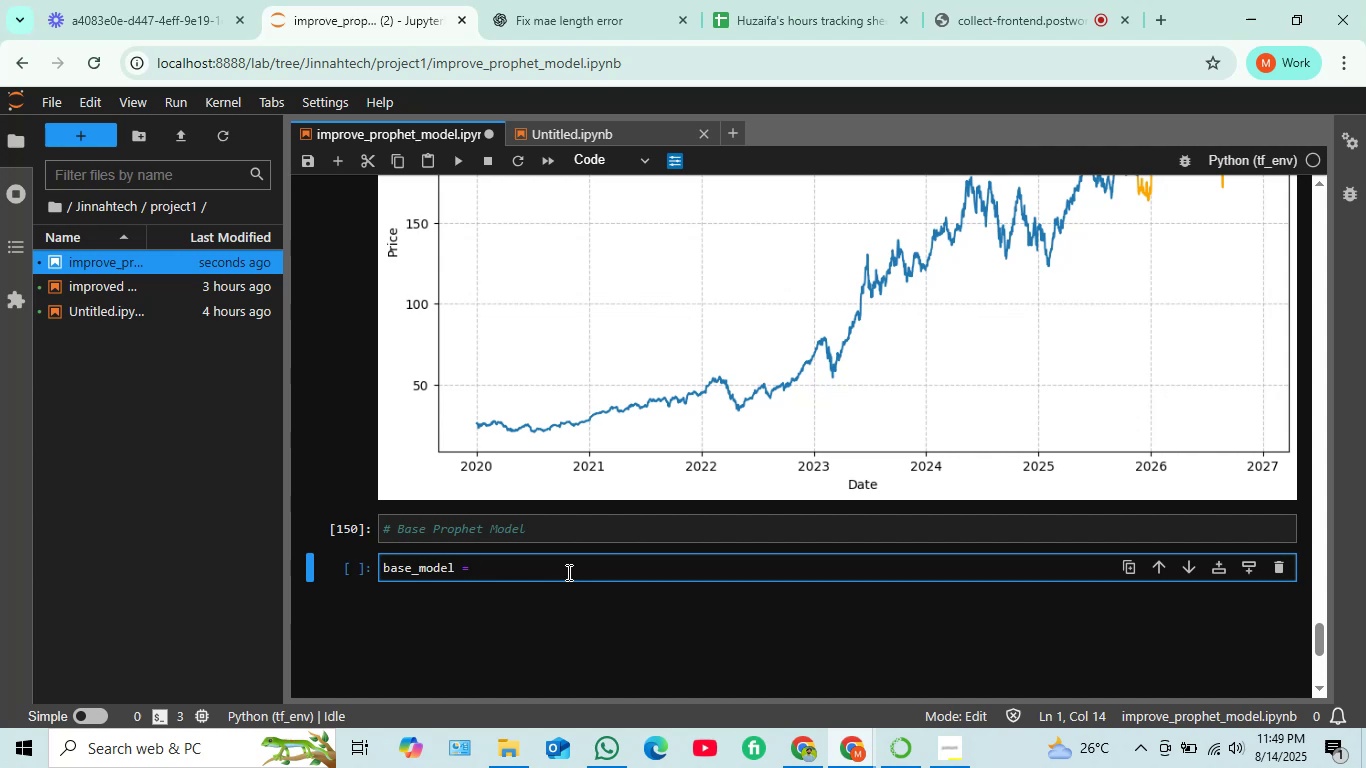 
type(Prophet)
 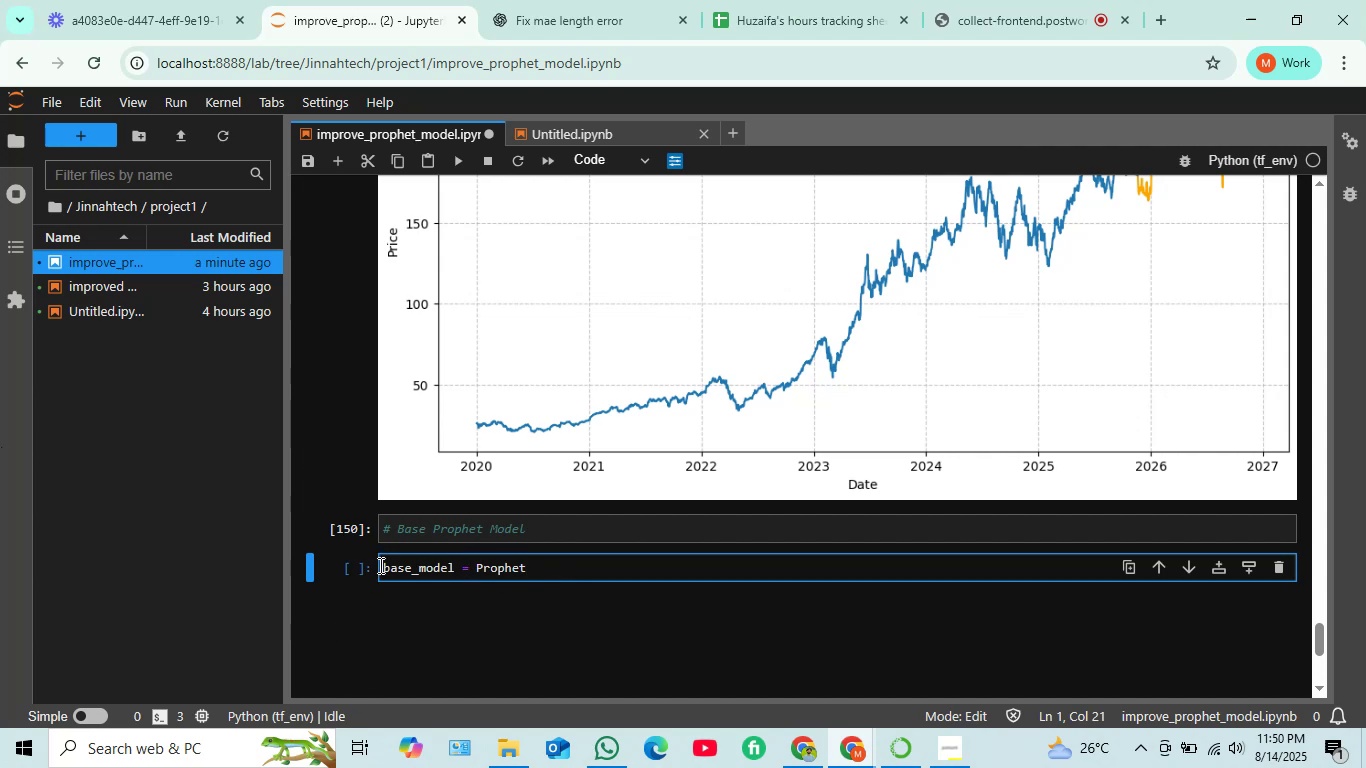 
wait(5.3)
 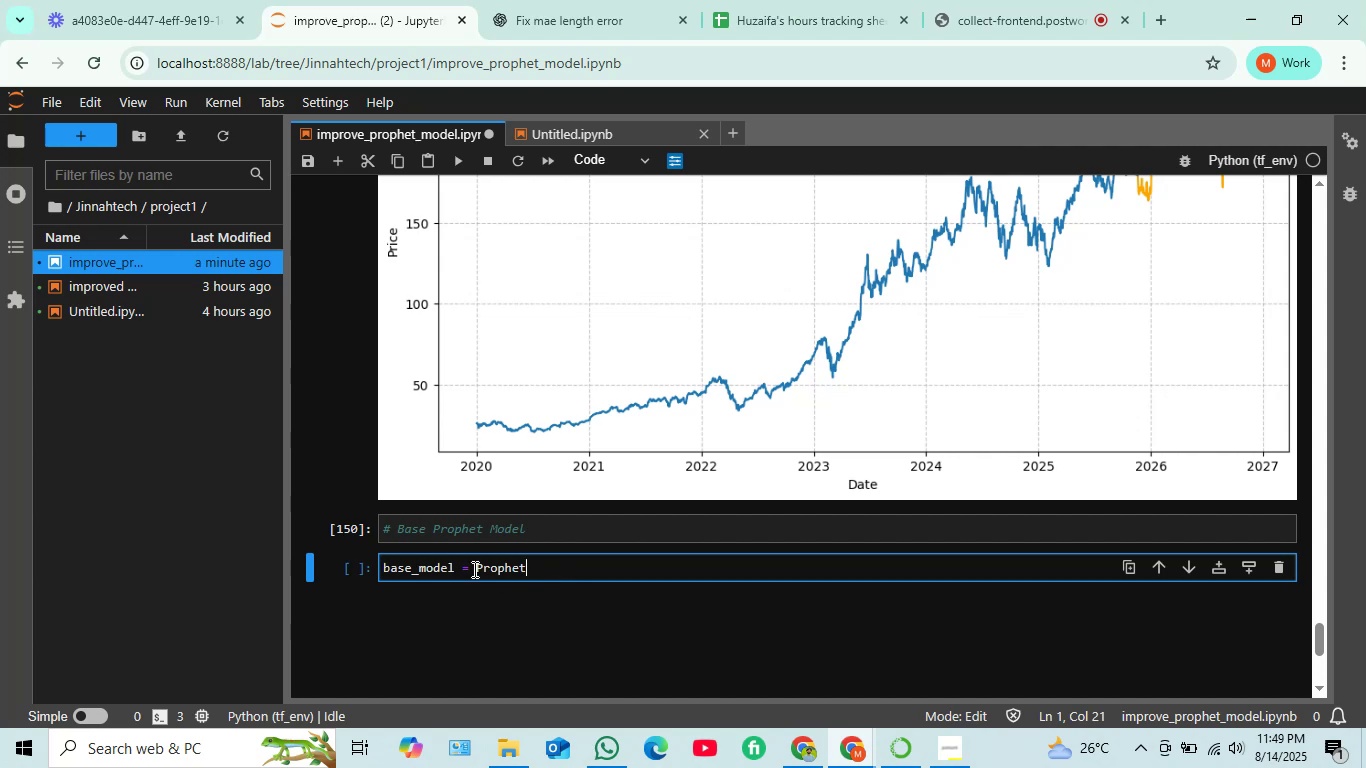 
key(Enter)
 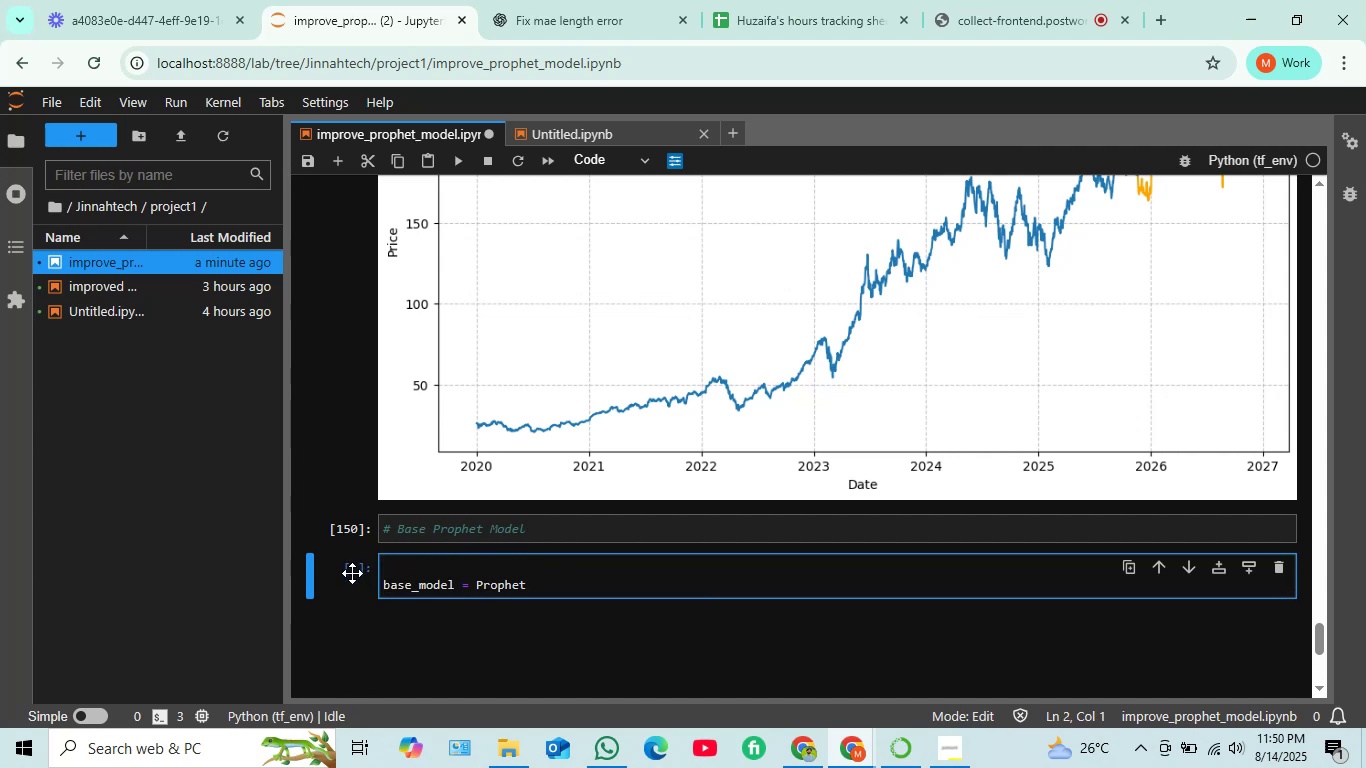 
key(ArrowUp)
 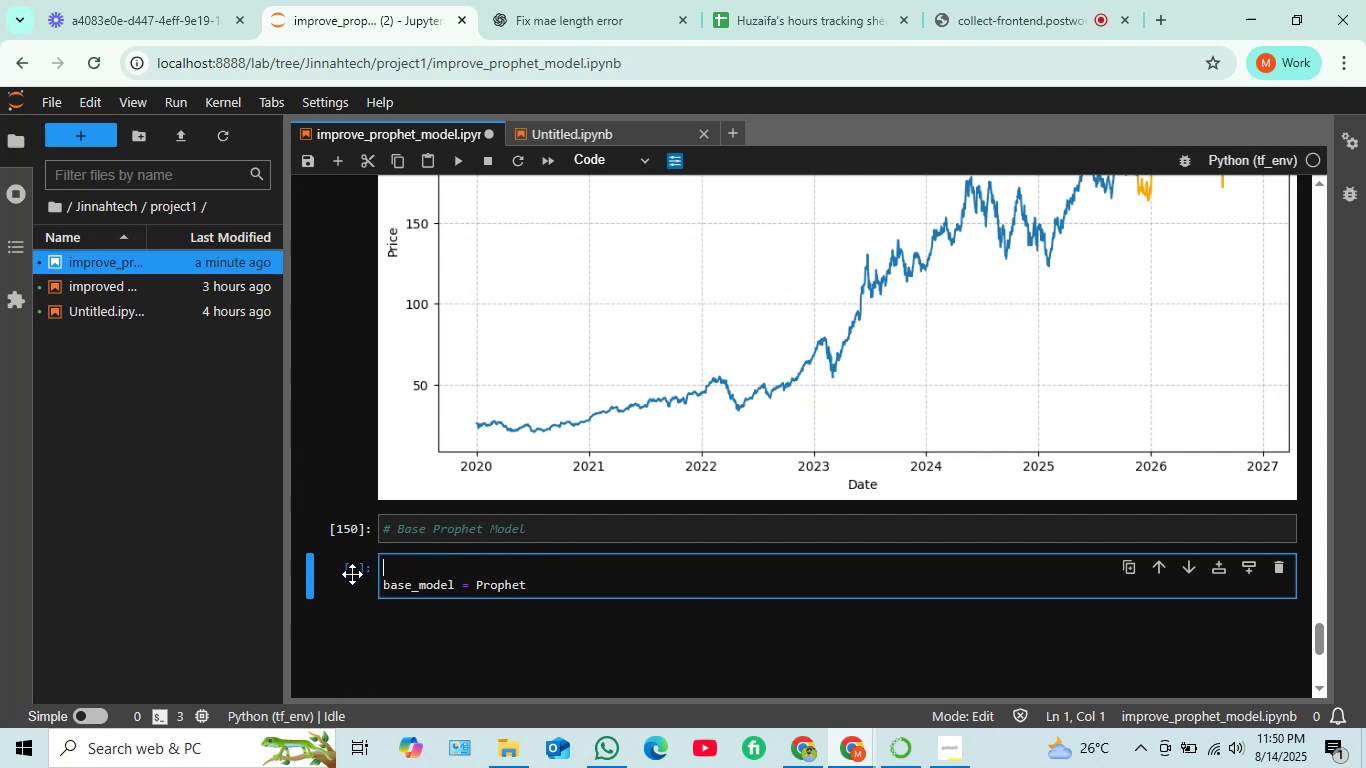 
type(initialize a)
key(Backspace)
 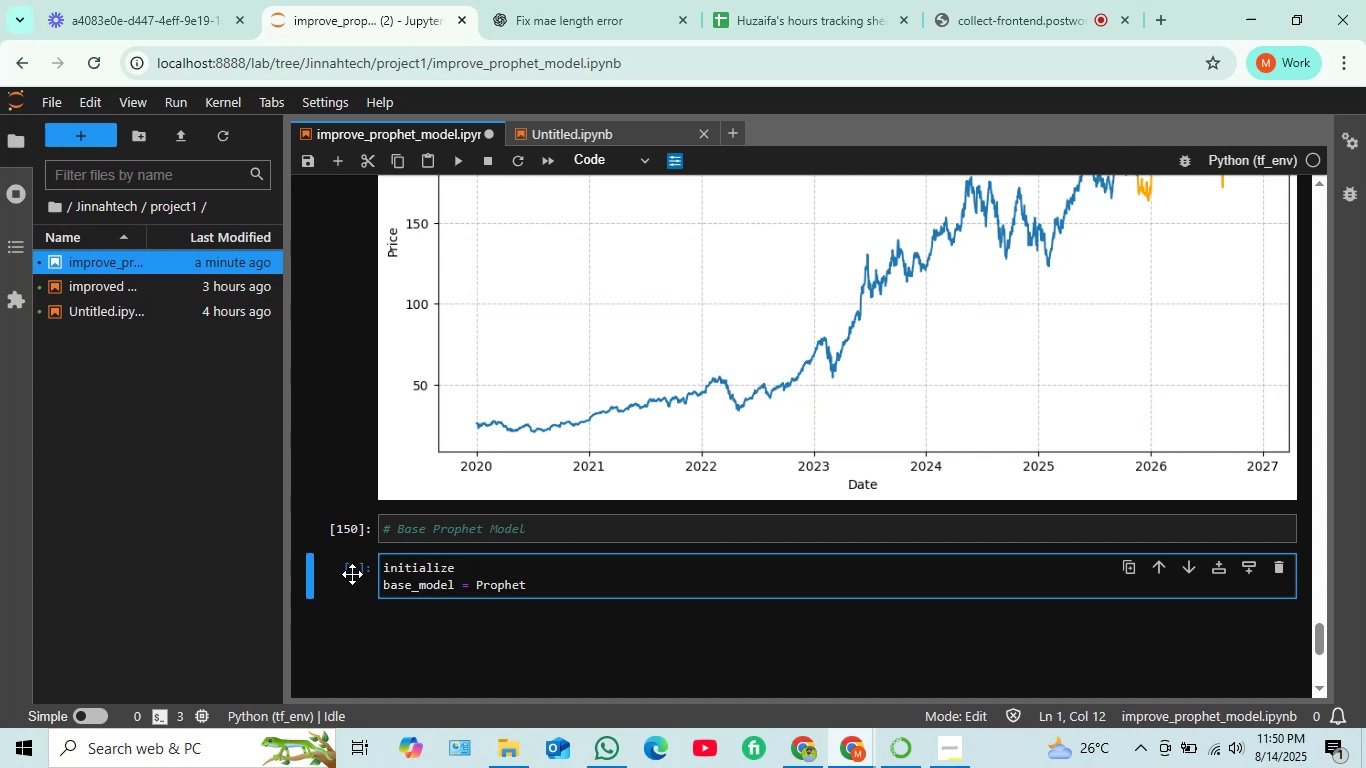 
key(Control+Slash)
 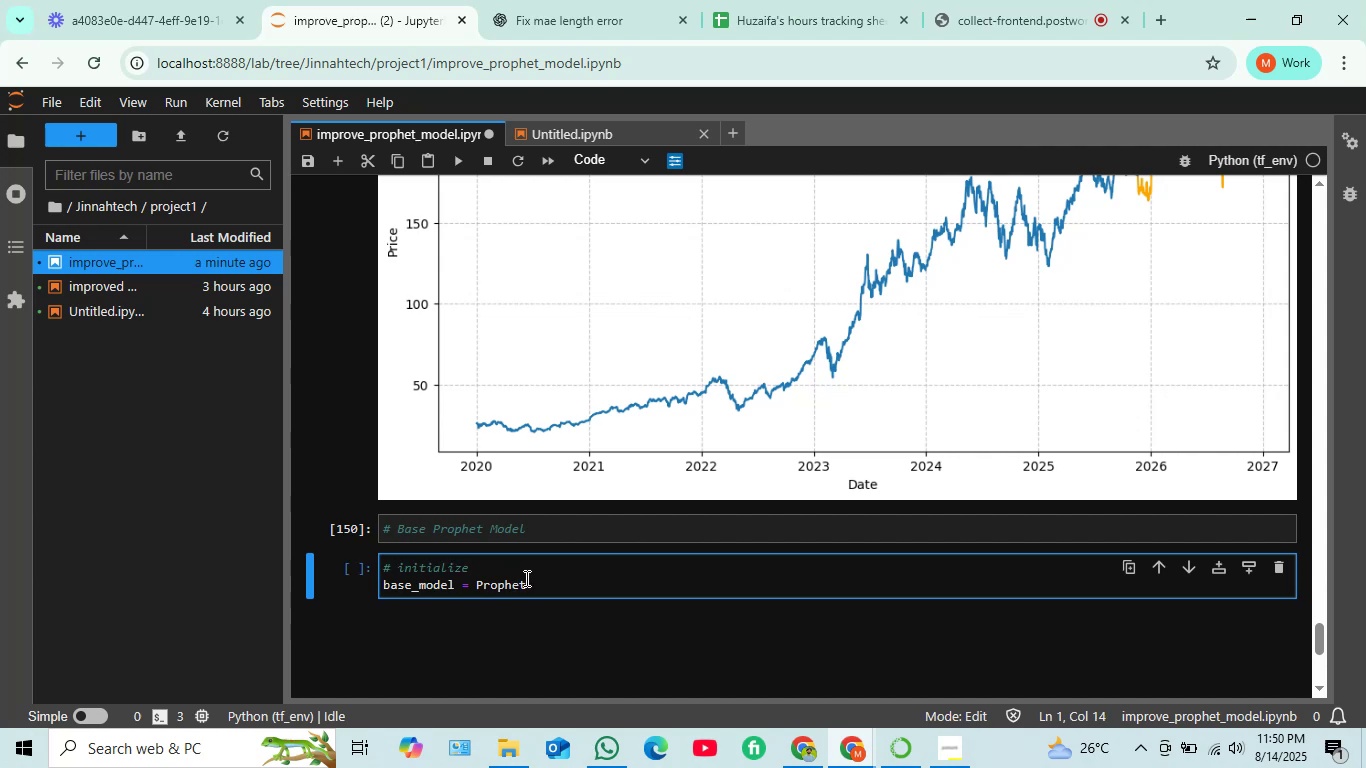 
left_click([535, 585])
 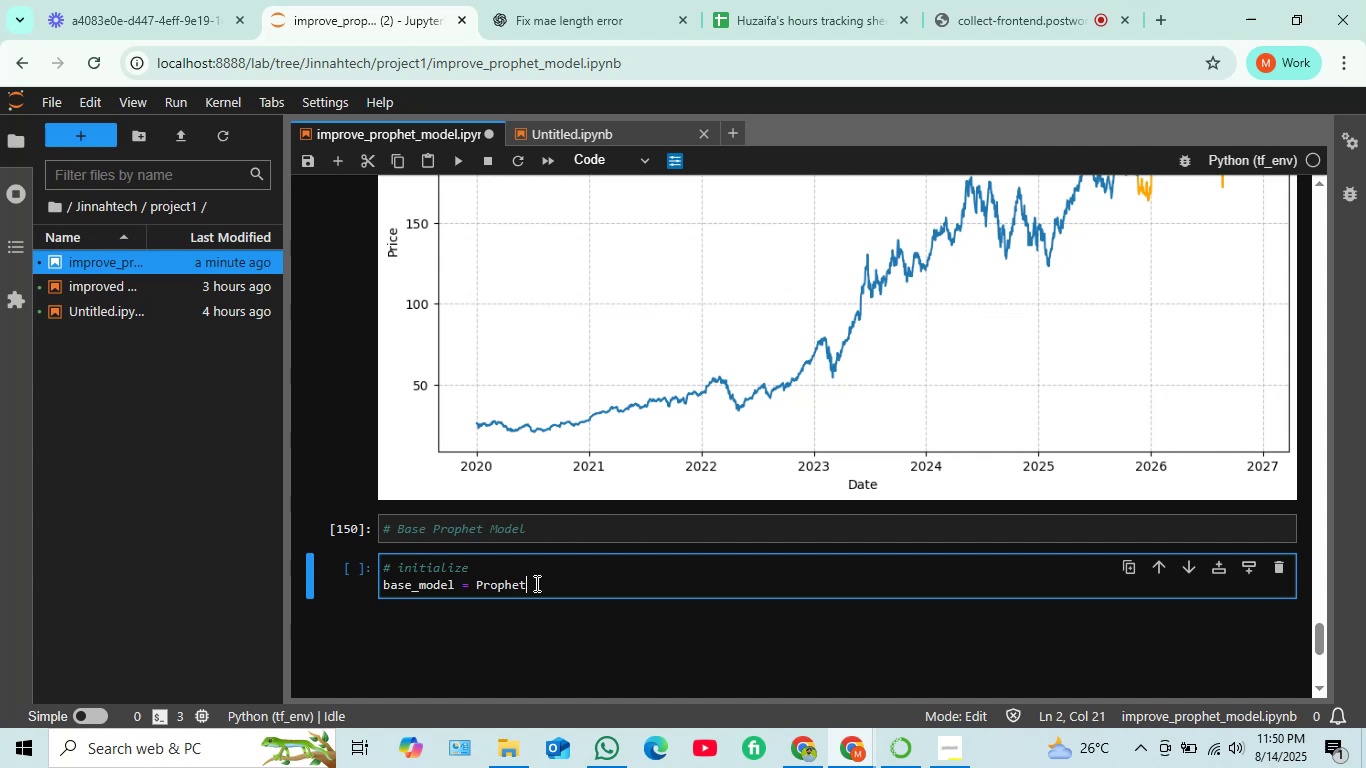 
key(Shift+9)
 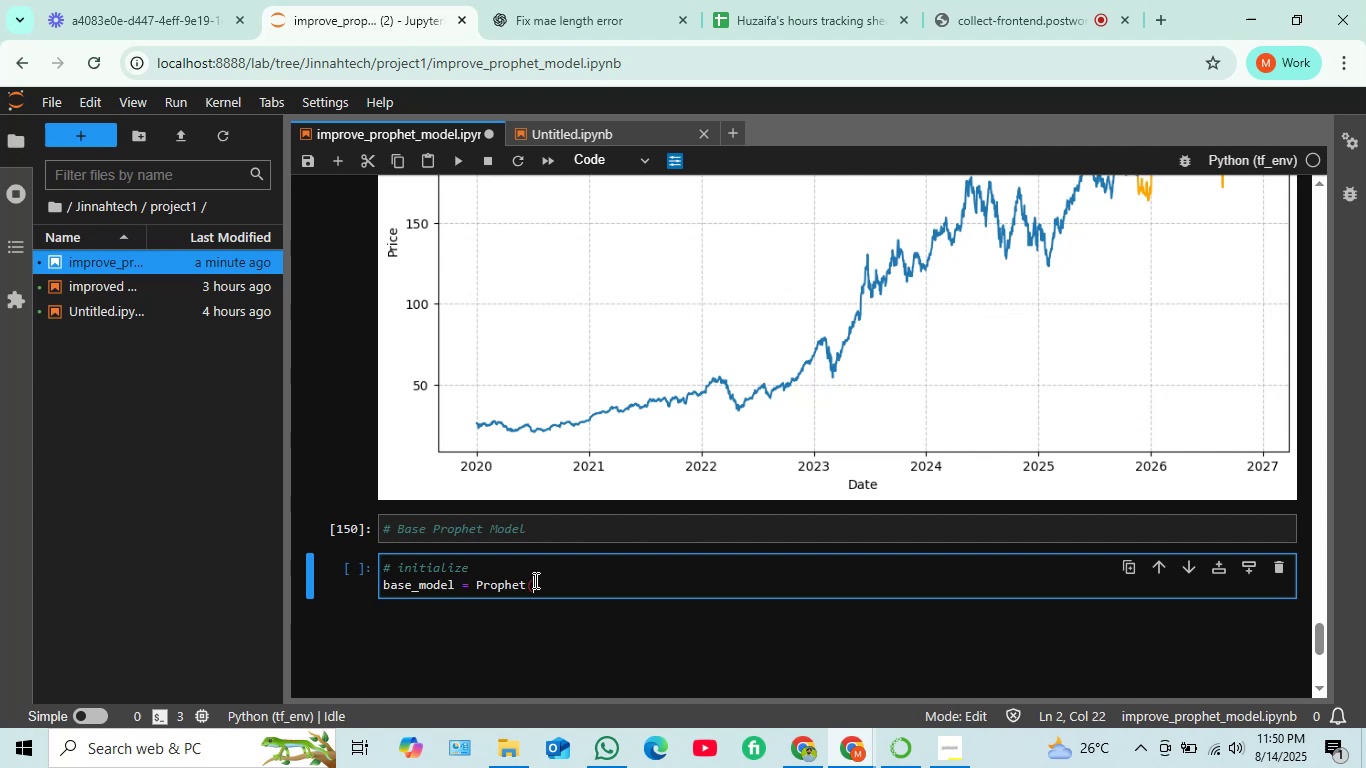 
wait(9.63)
 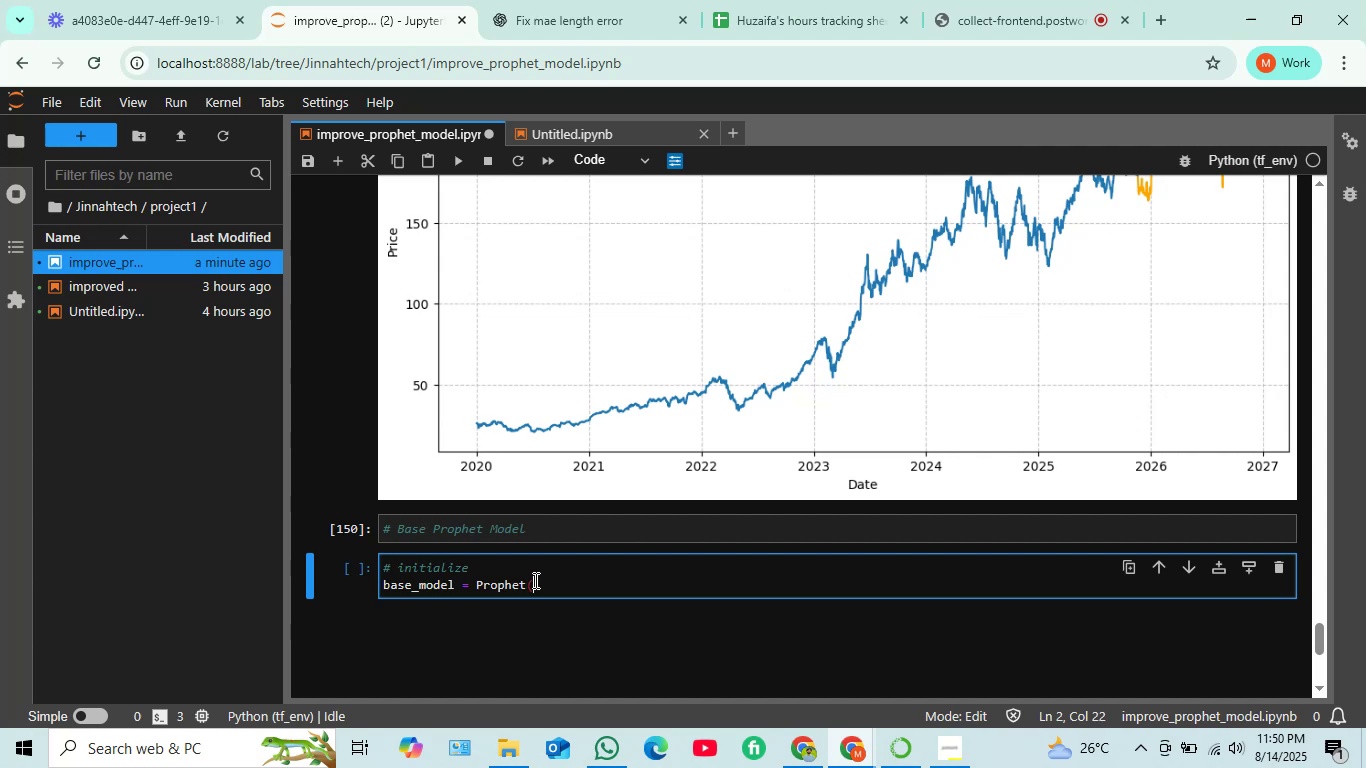 
type(year)
 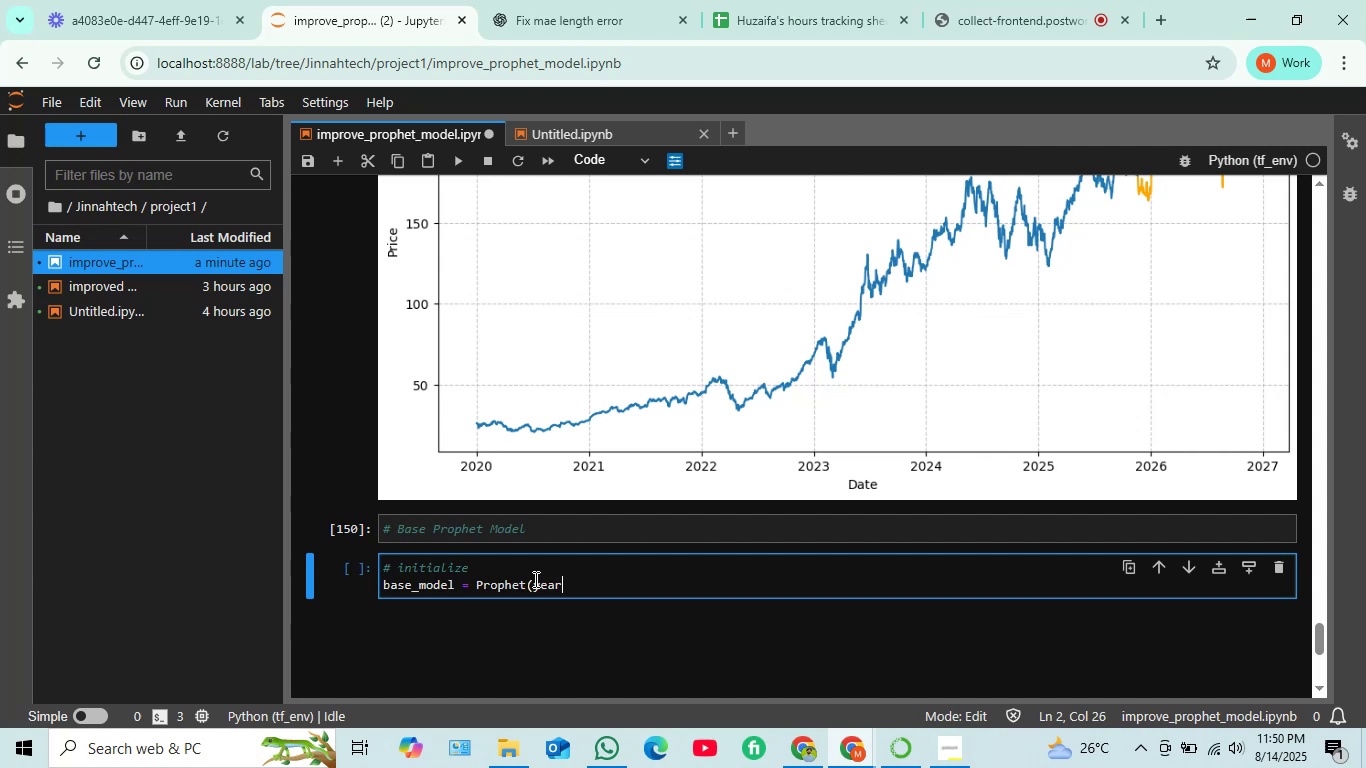 
key(L)
 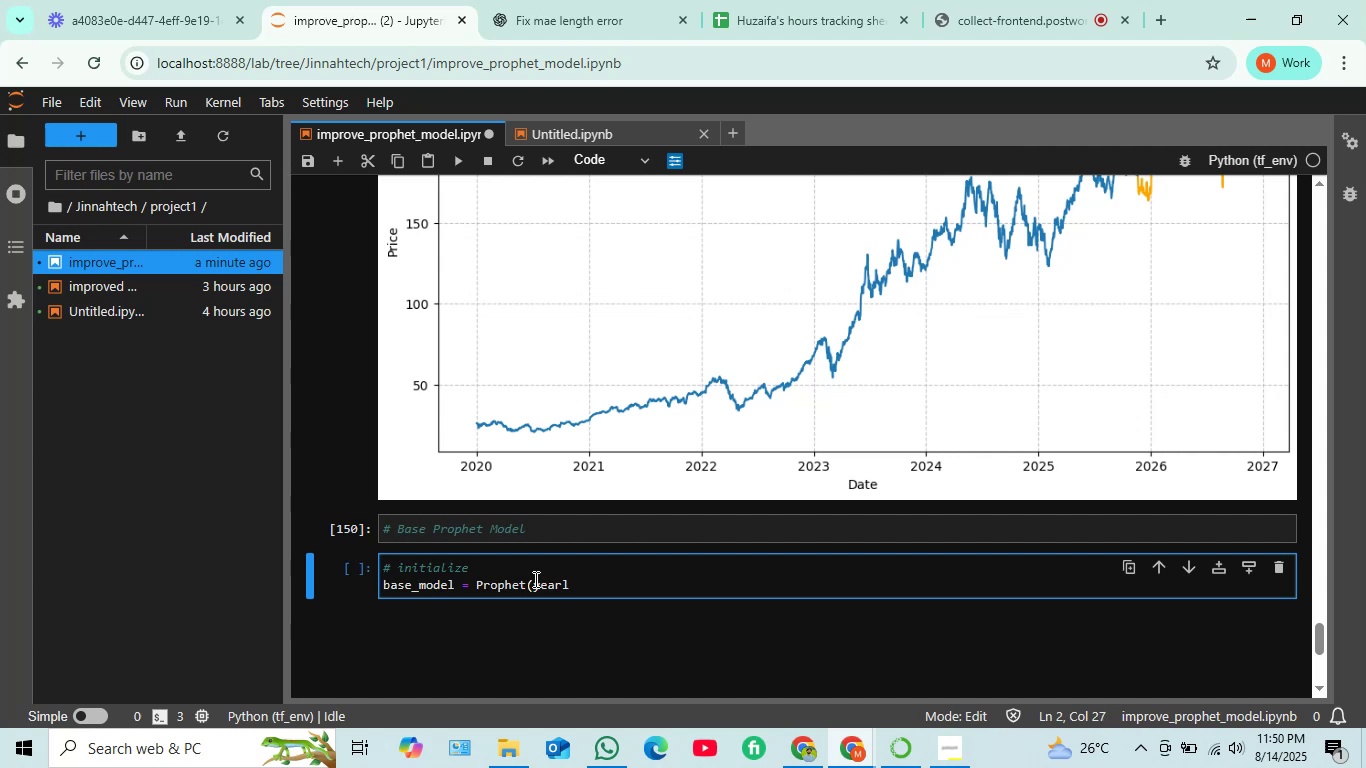 
key(Y)
 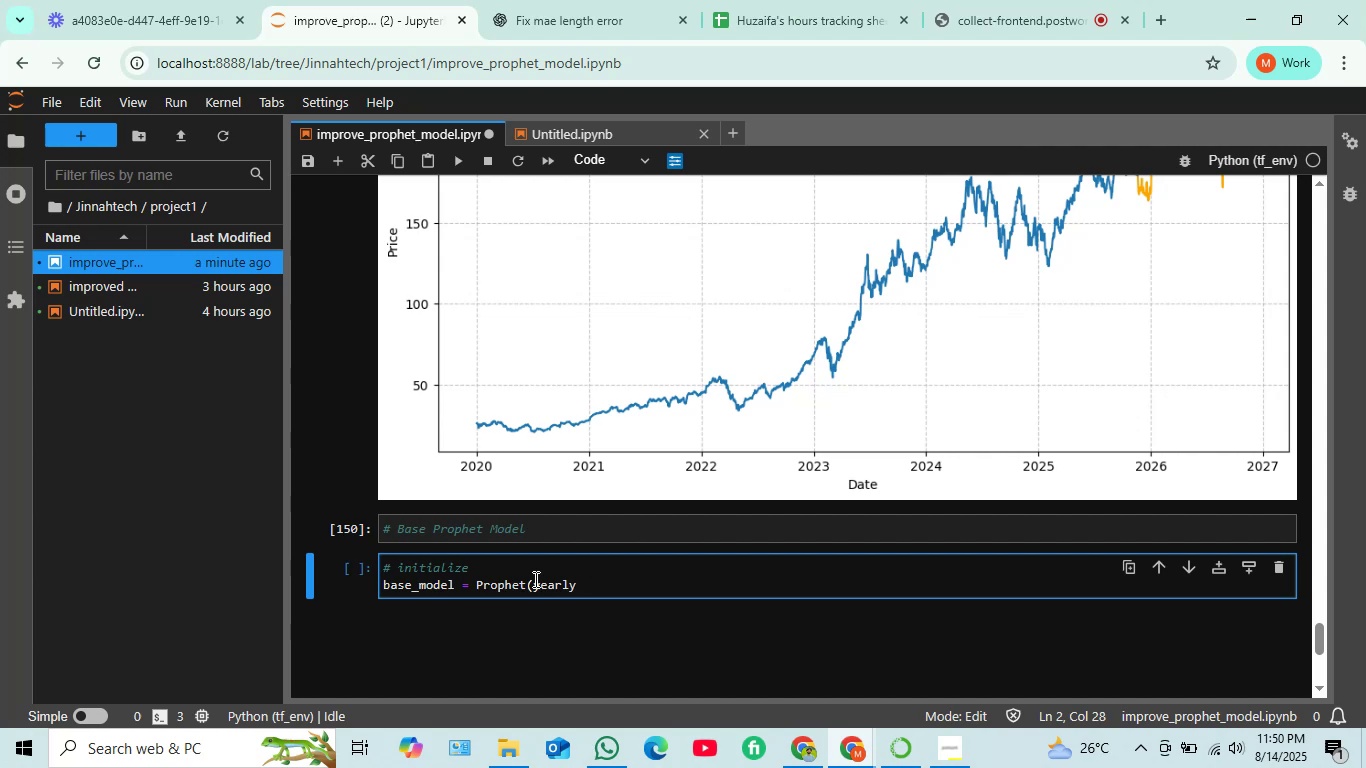 
key(Shift+Minus)
 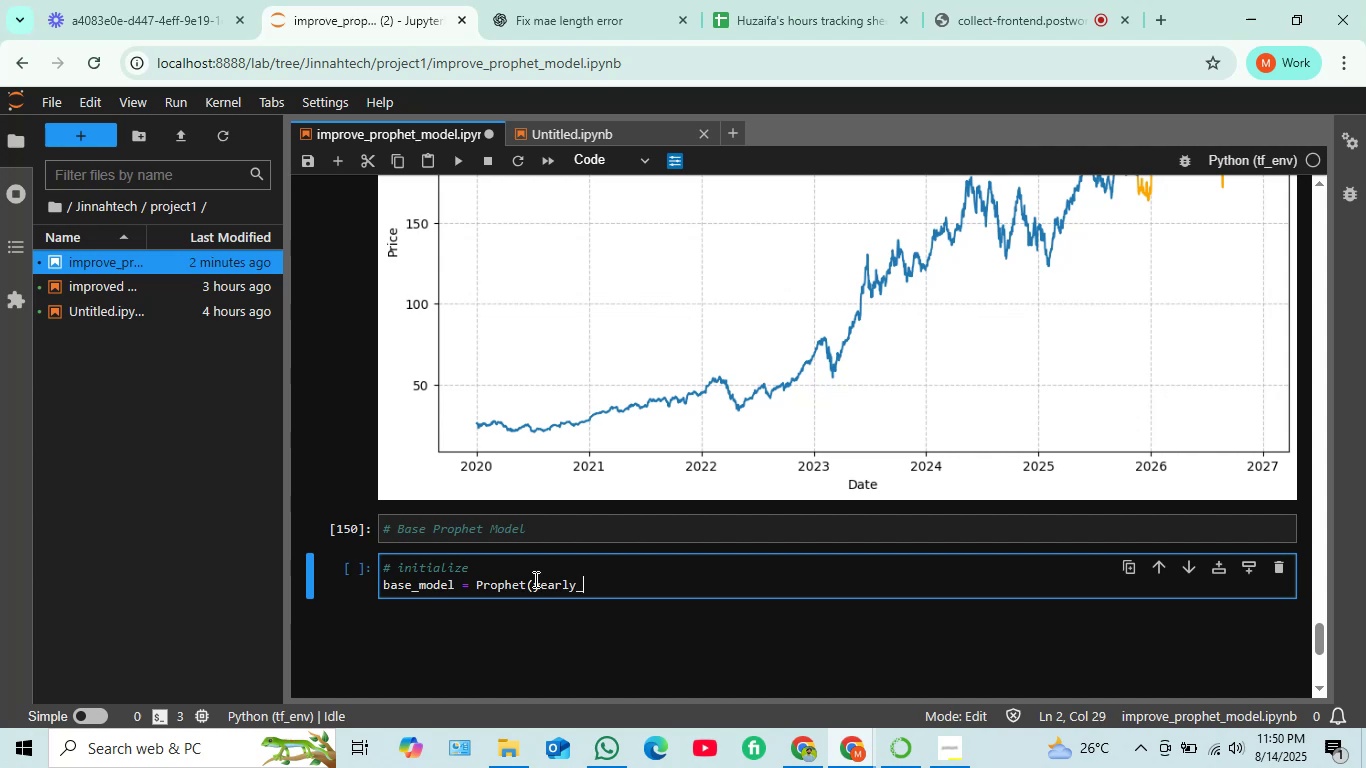 
type(sea)
 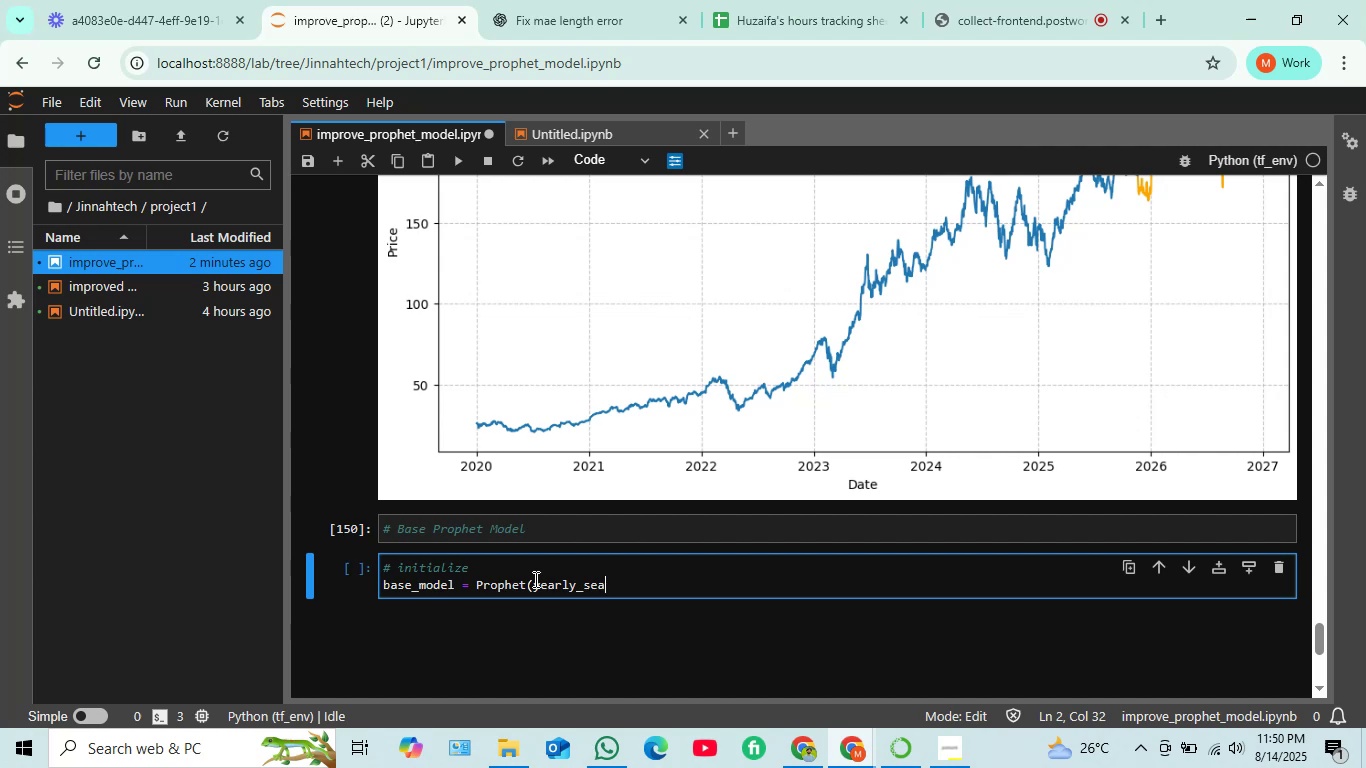 
type(sonality= True)
 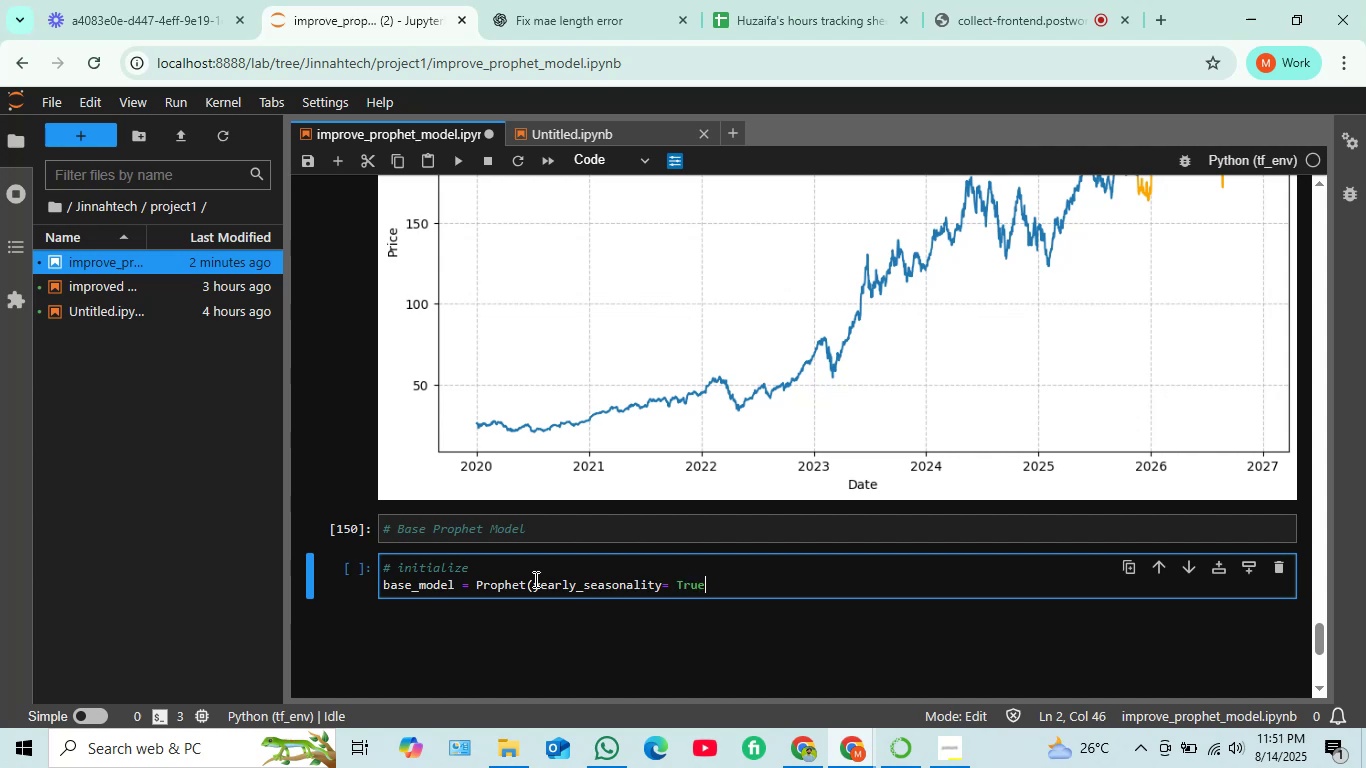 
key(Enter)
 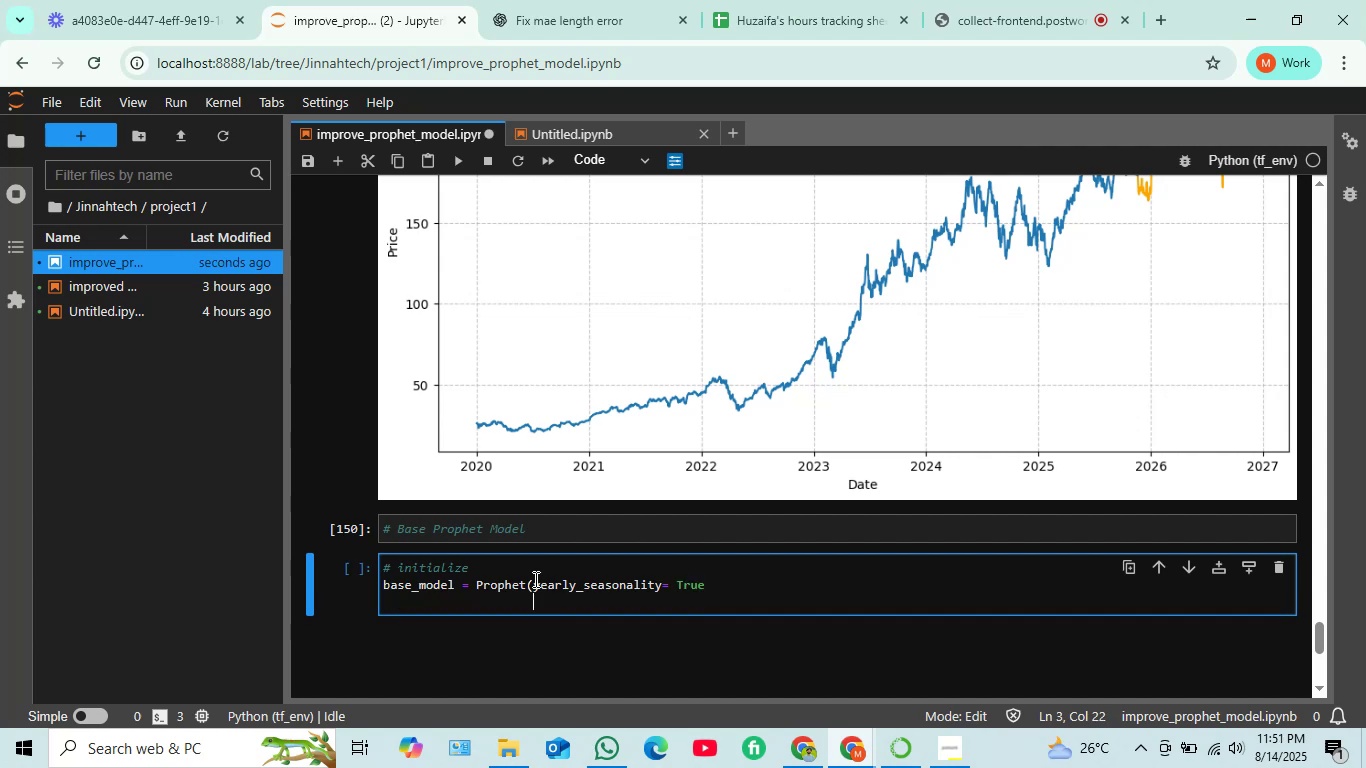 
type(weekly)
 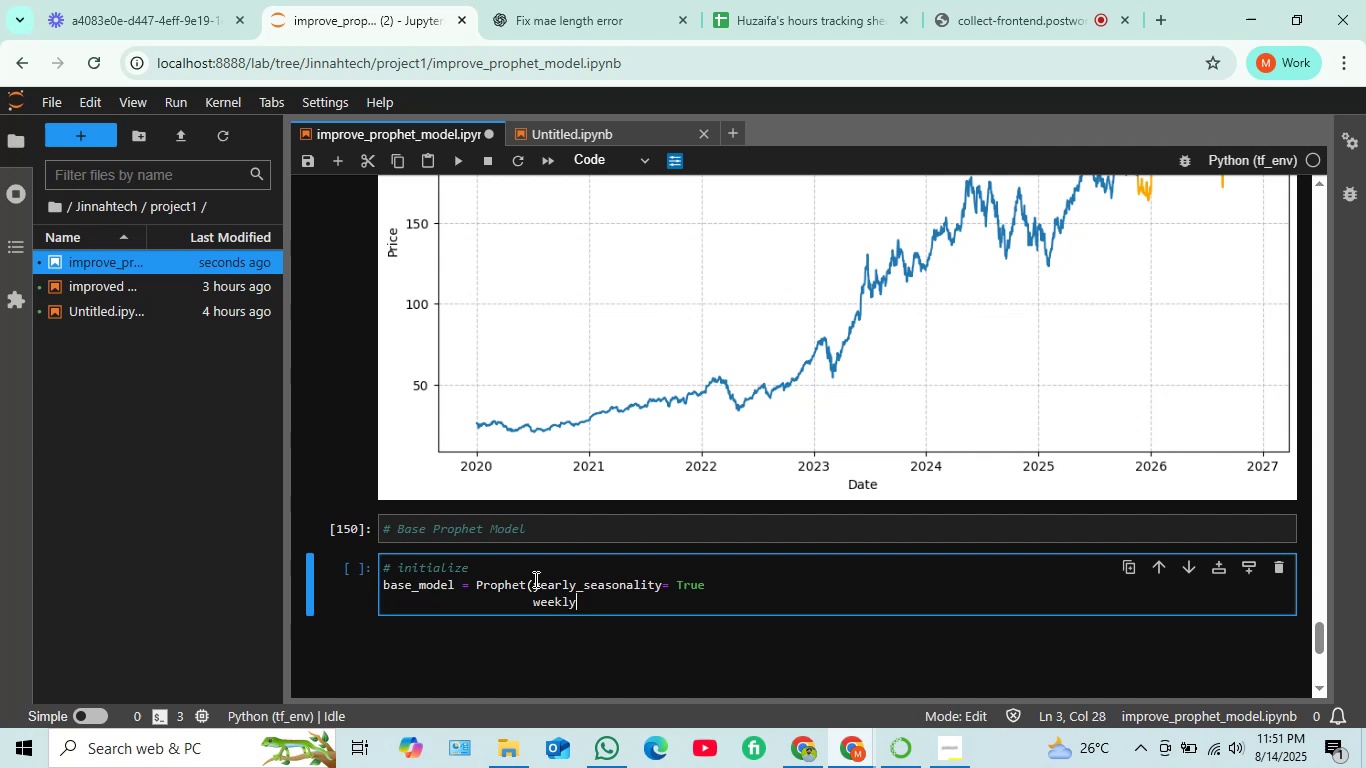 
type(_seasonality= True)
 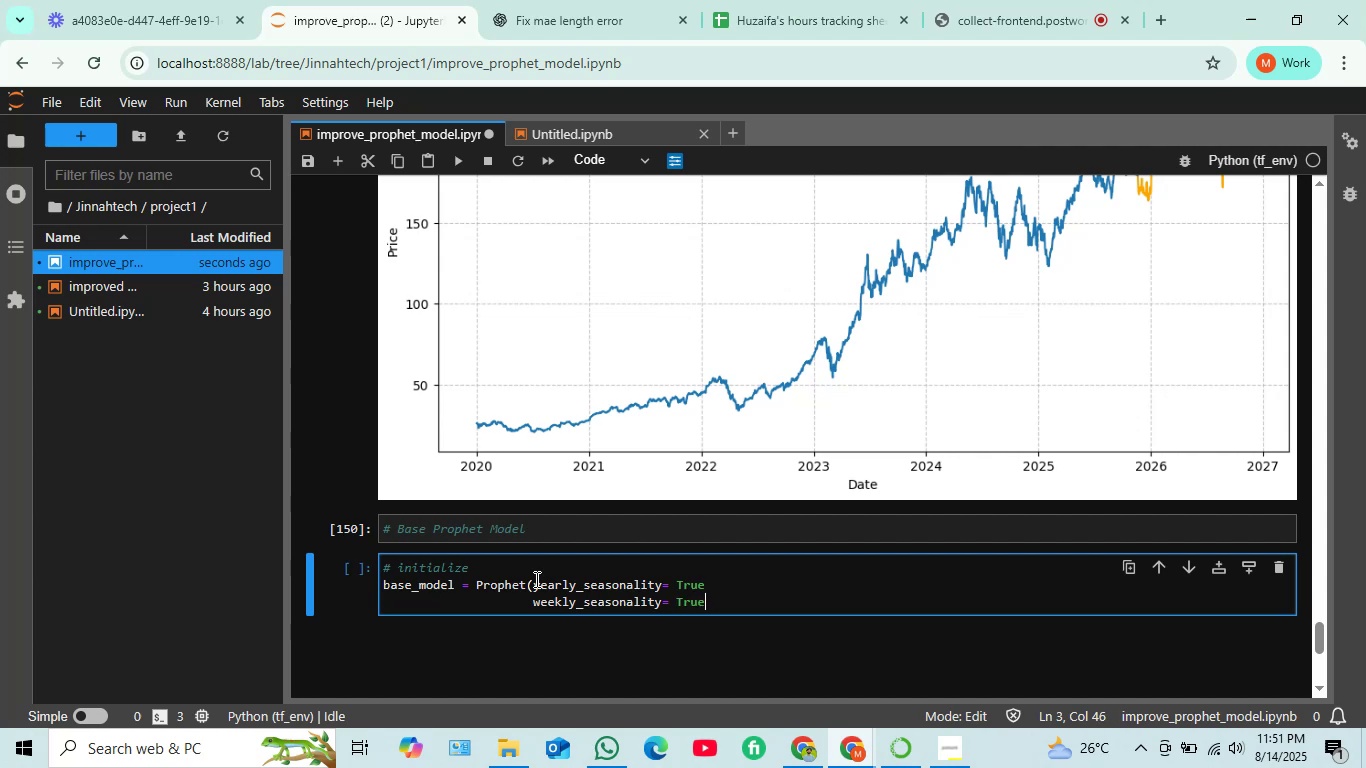 
key(Enter)
 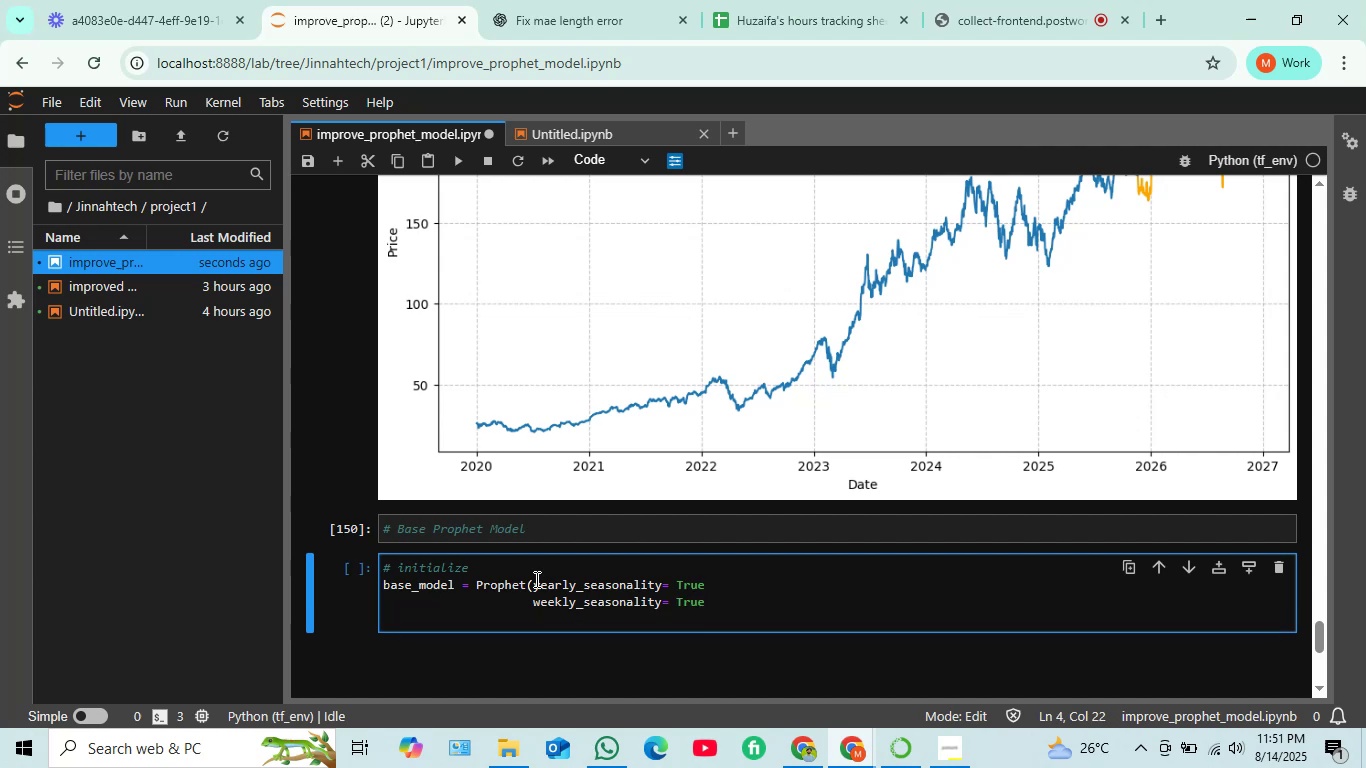 
type(daily_seasonality= False)
 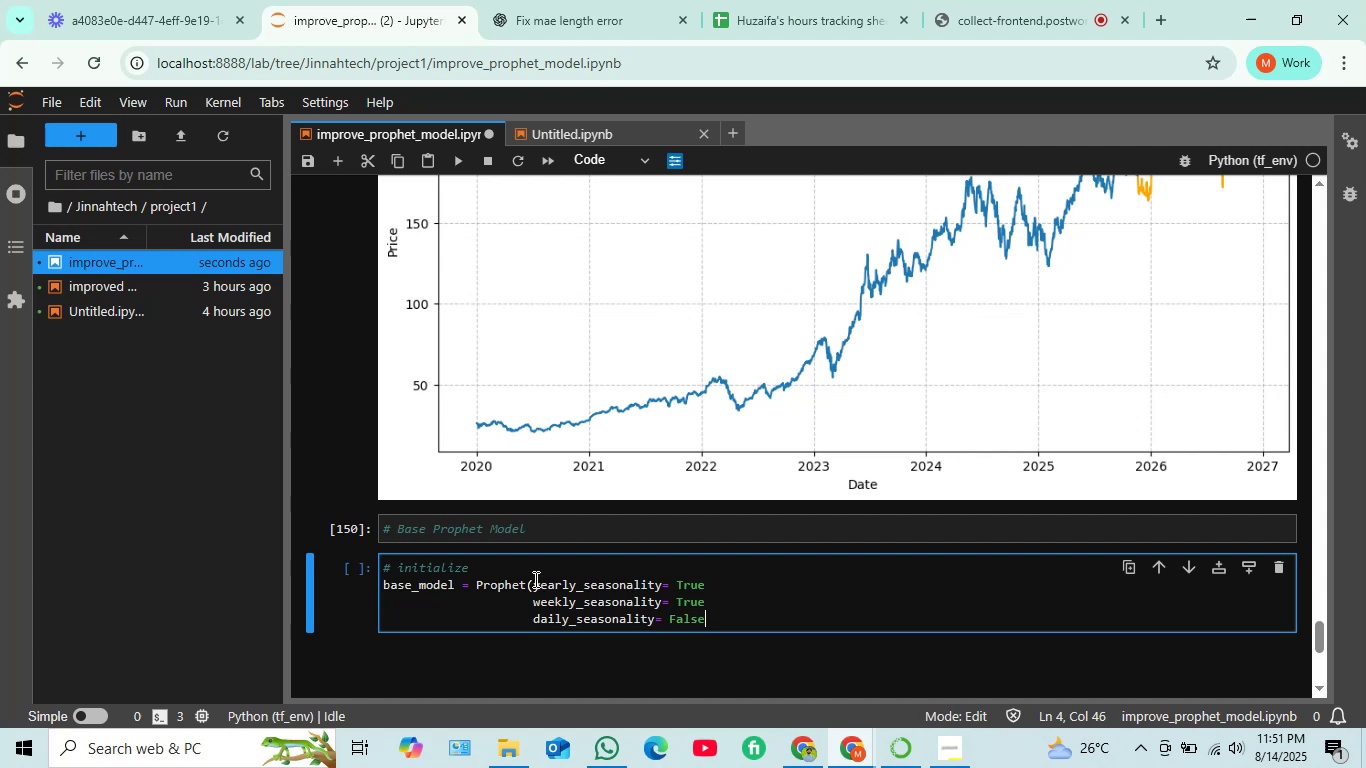 
key(Enter)
 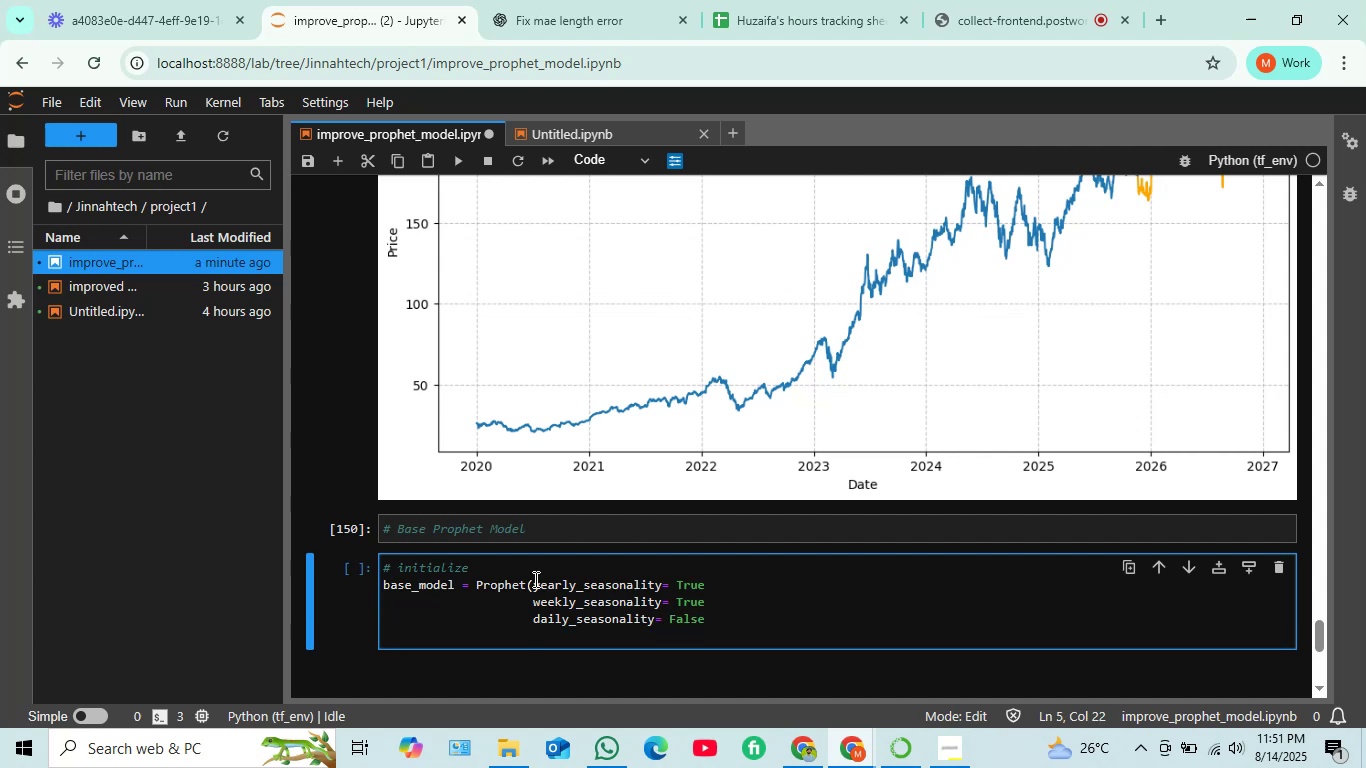 
key(Shift+0)
 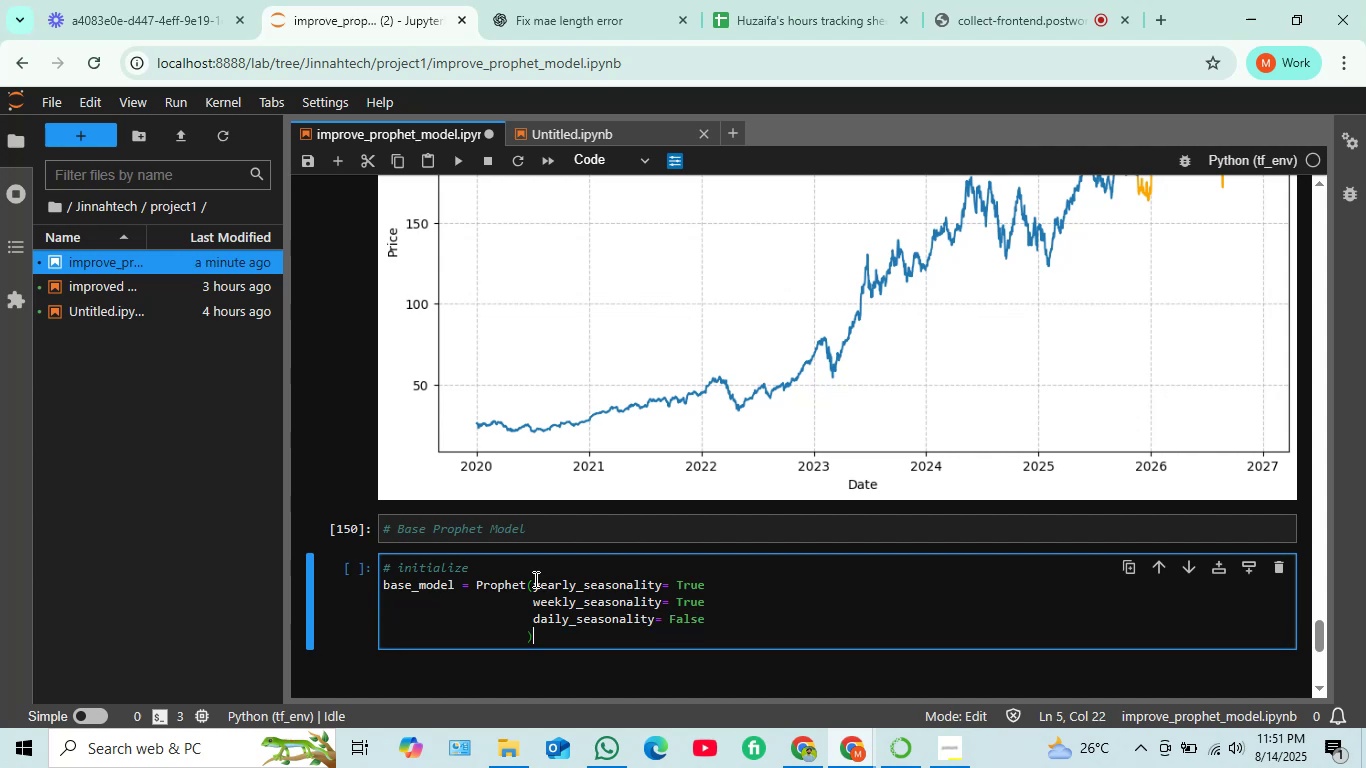 
key(Enter)
 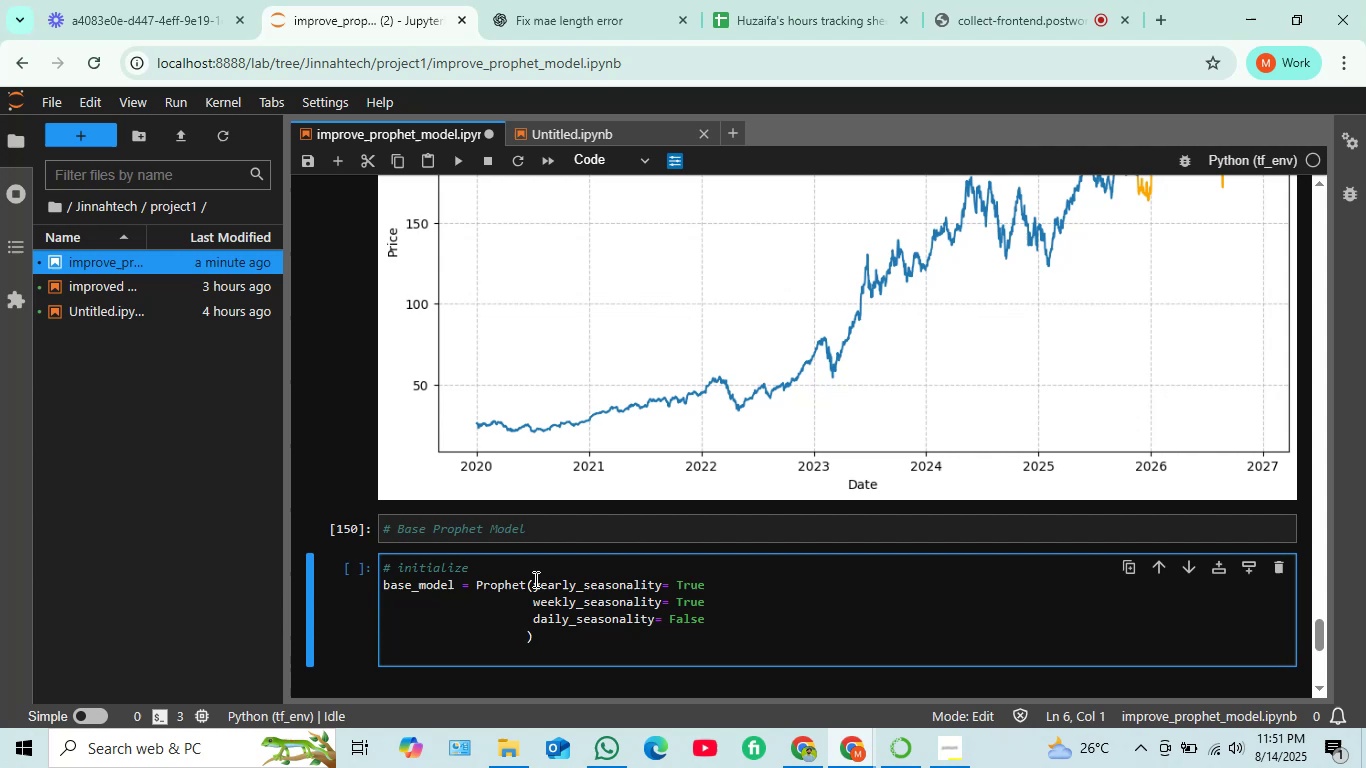 
type(base)
 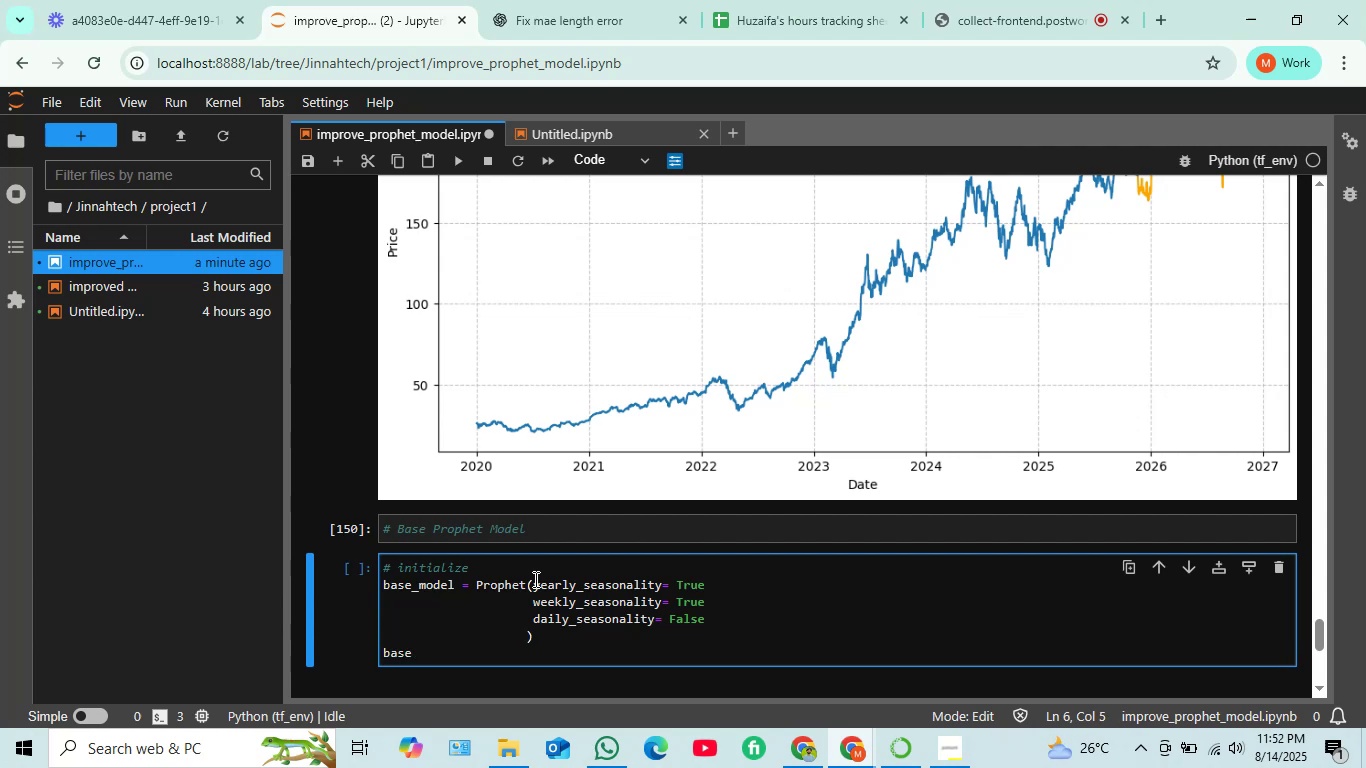 
hold_key(key=A, duration=0.88)
 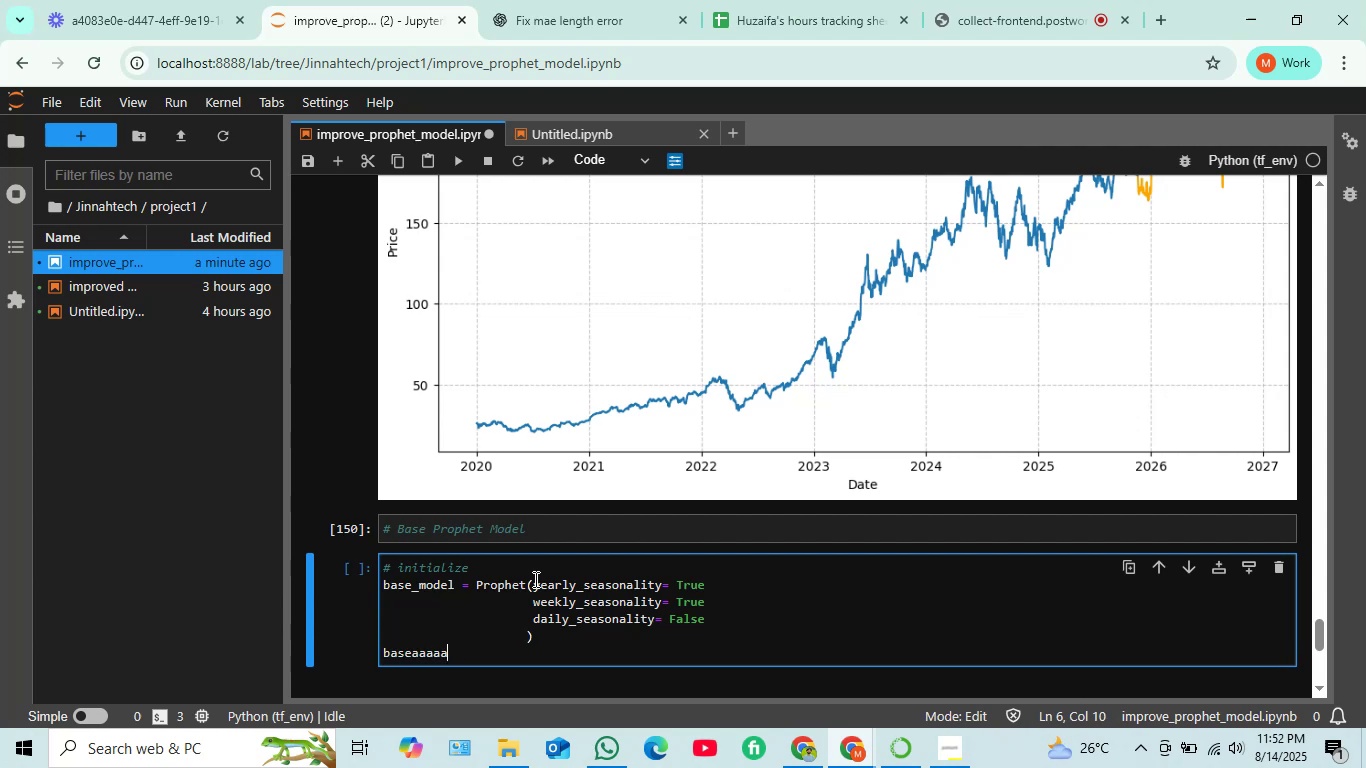 
type(-)
key(Backspace)
key(Backspace)
type(_model.fit(train))
 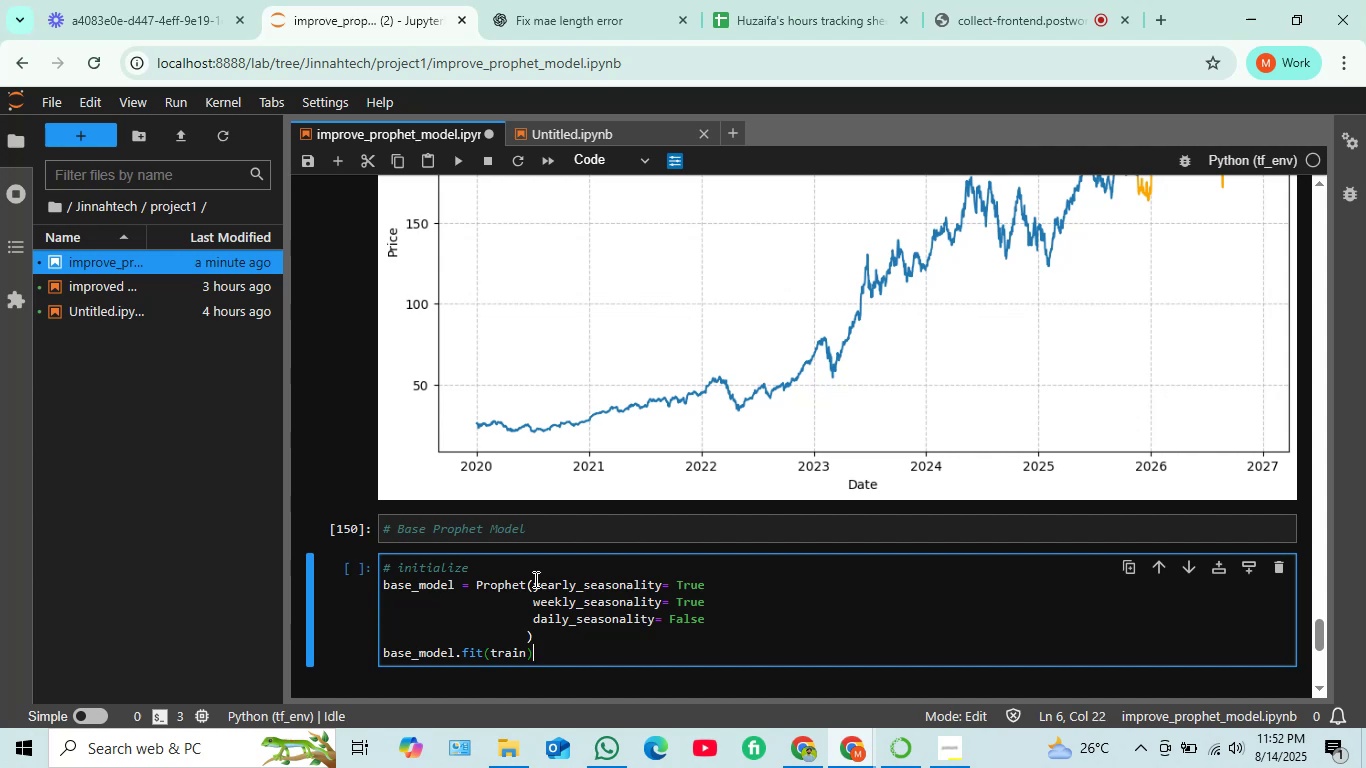 
wait(5.08)
 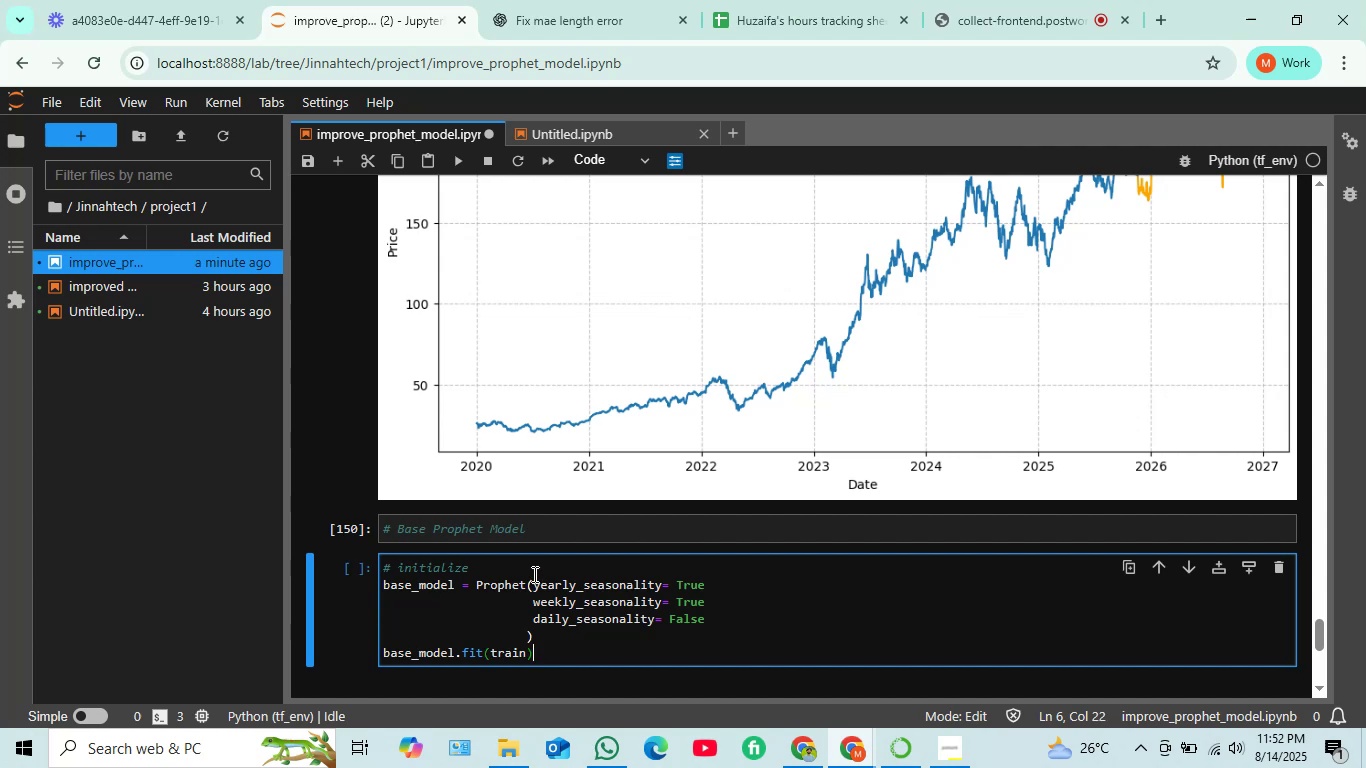 
scroll: coordinate [566, 526], scroll_direction: down, amount: 1.0
 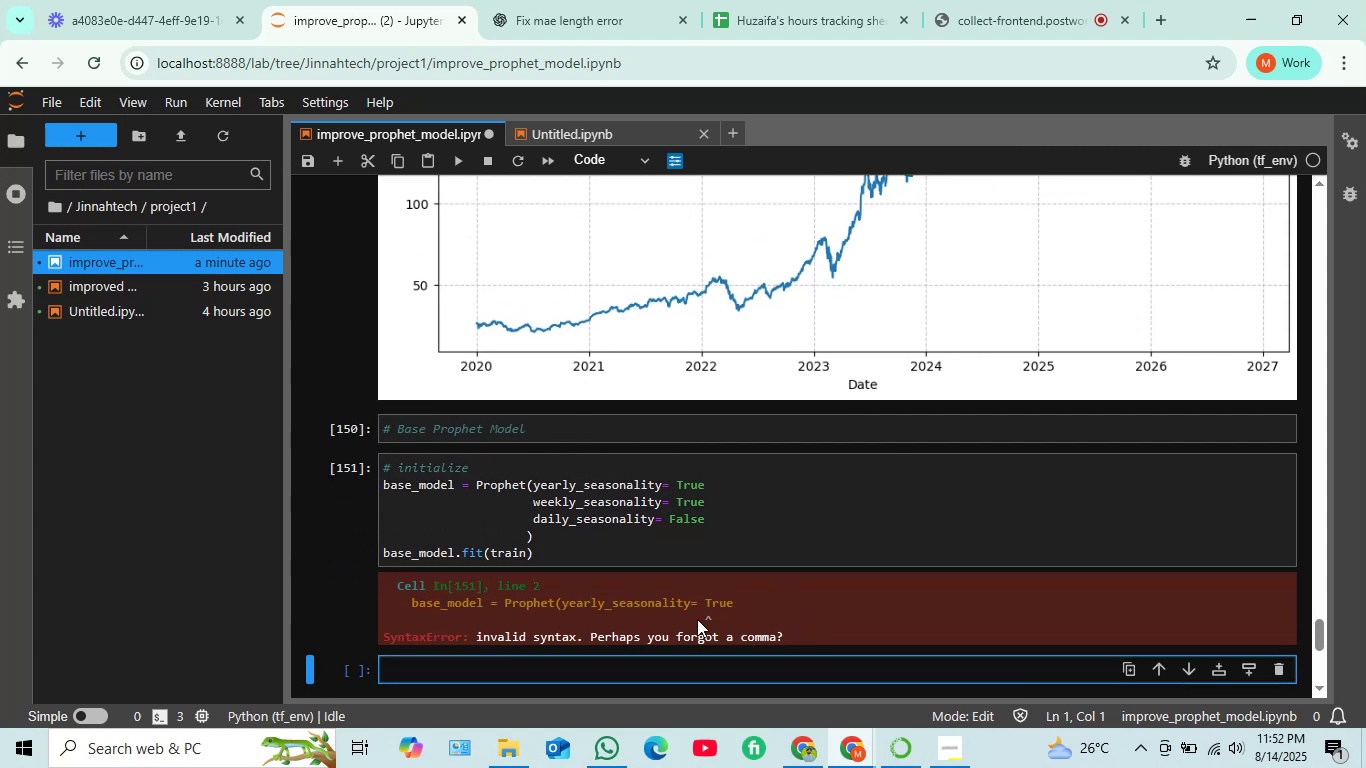 
wait(5.09)
 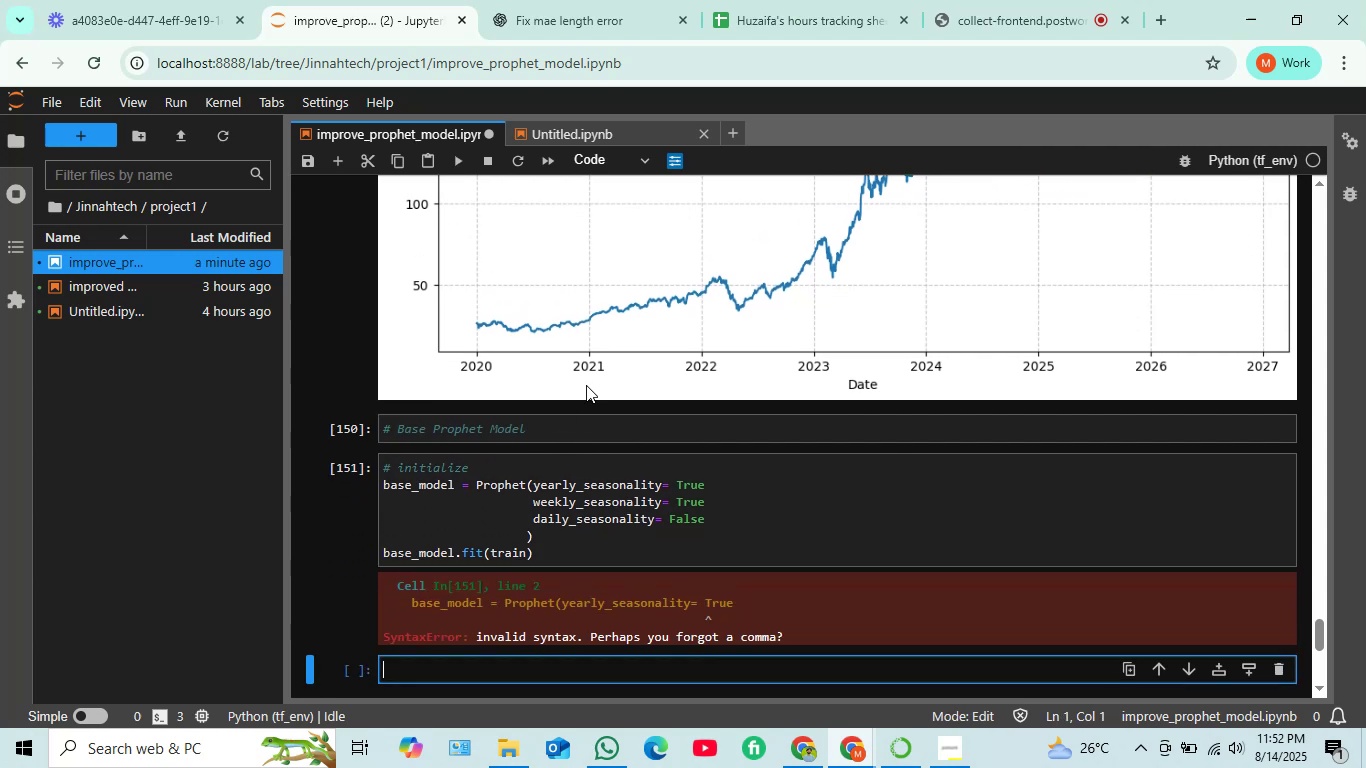 
left_click([705, 623])
 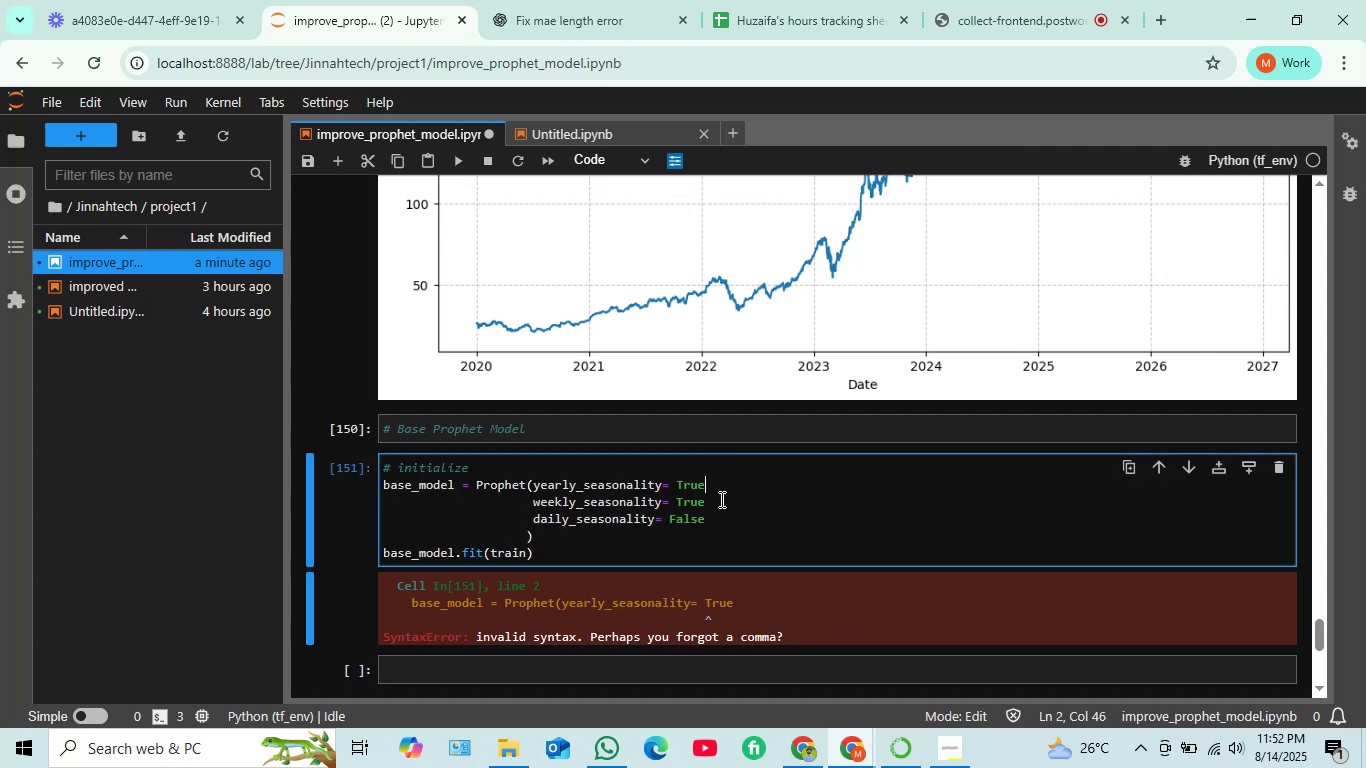 
key(Comma)
 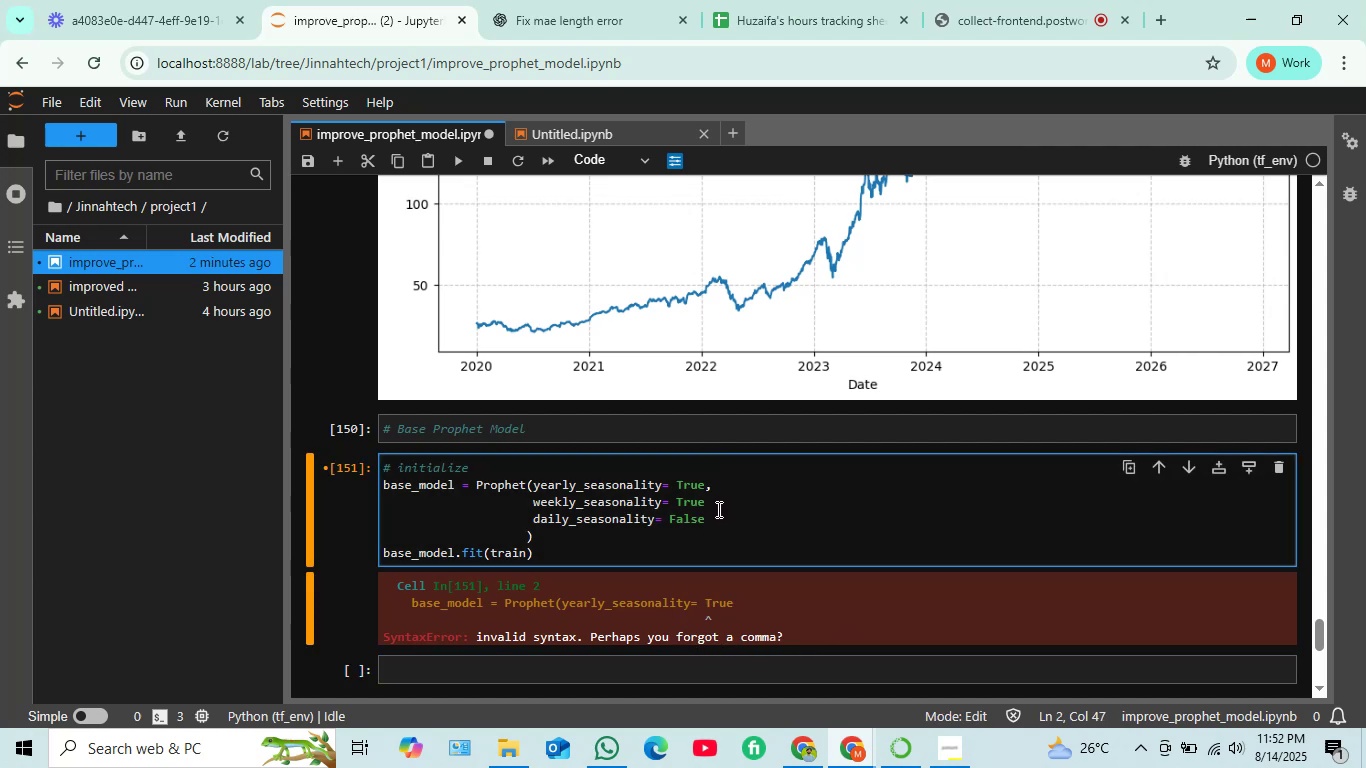 
left_click([717, 509])
 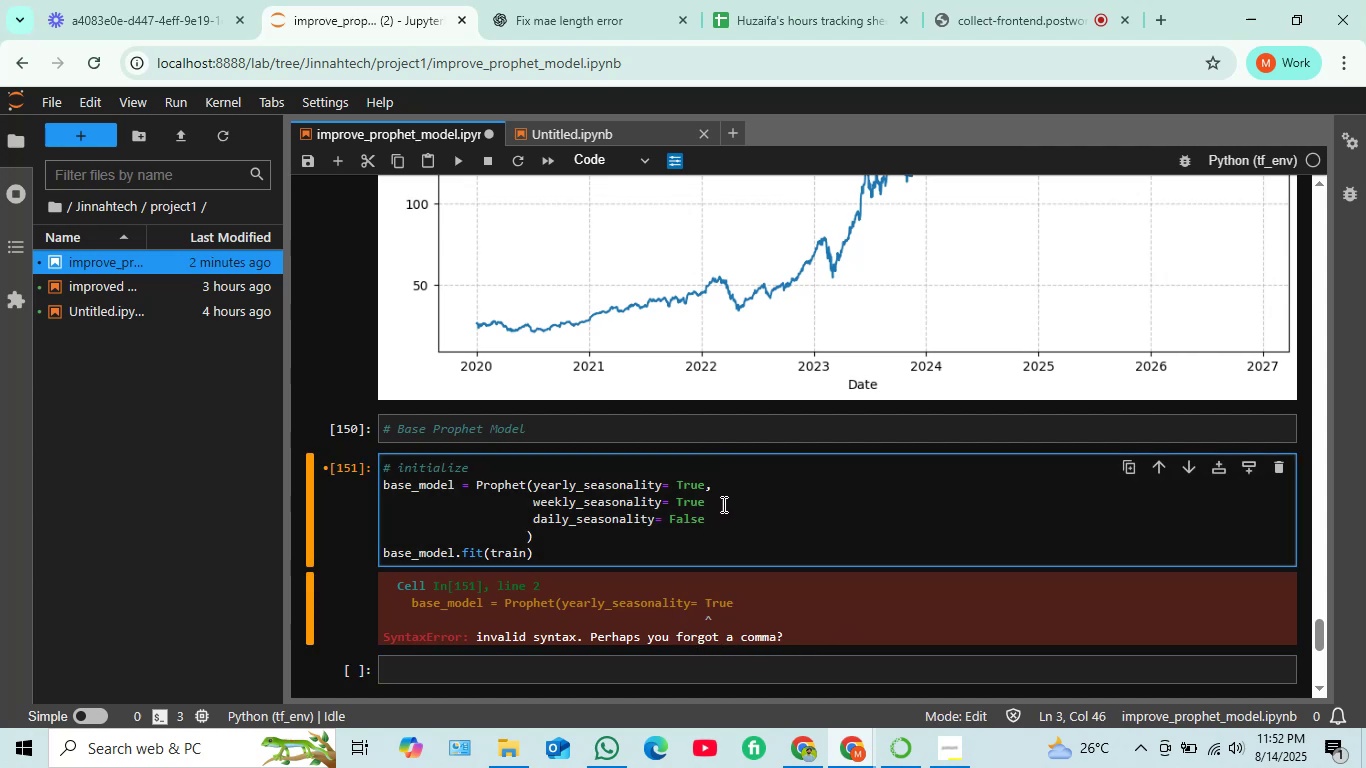 
key(Comma)
 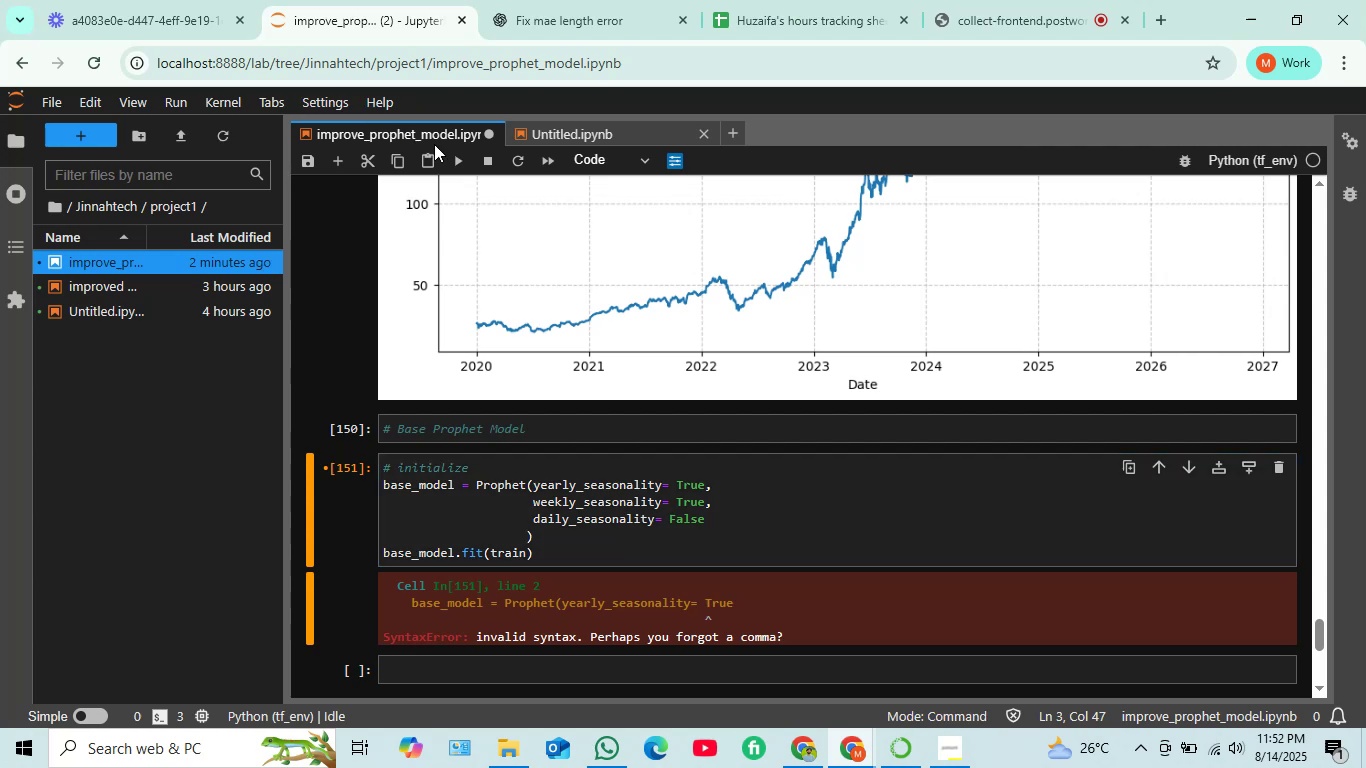 
left_click([457, 158])
 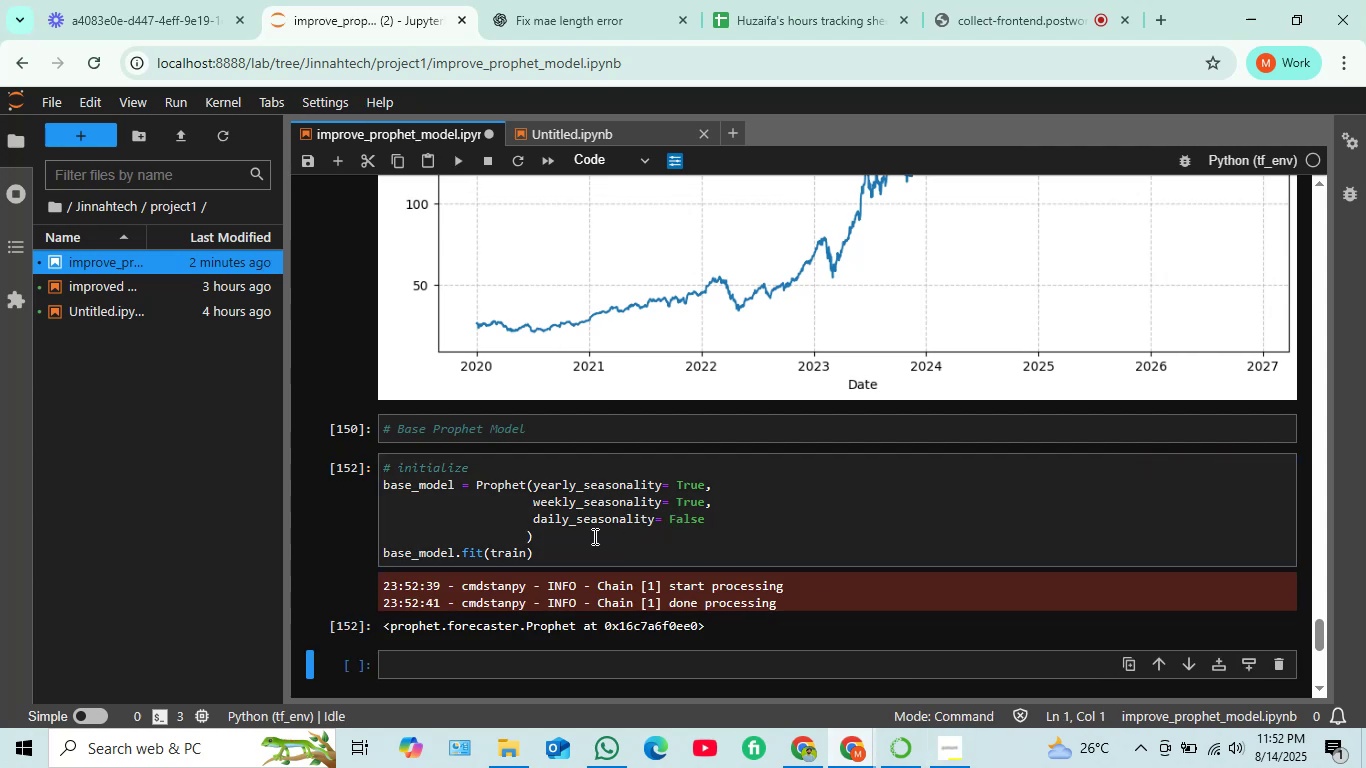 
scroll: coordinate [593, 539], scroll_direction: down, amount: 1.0
 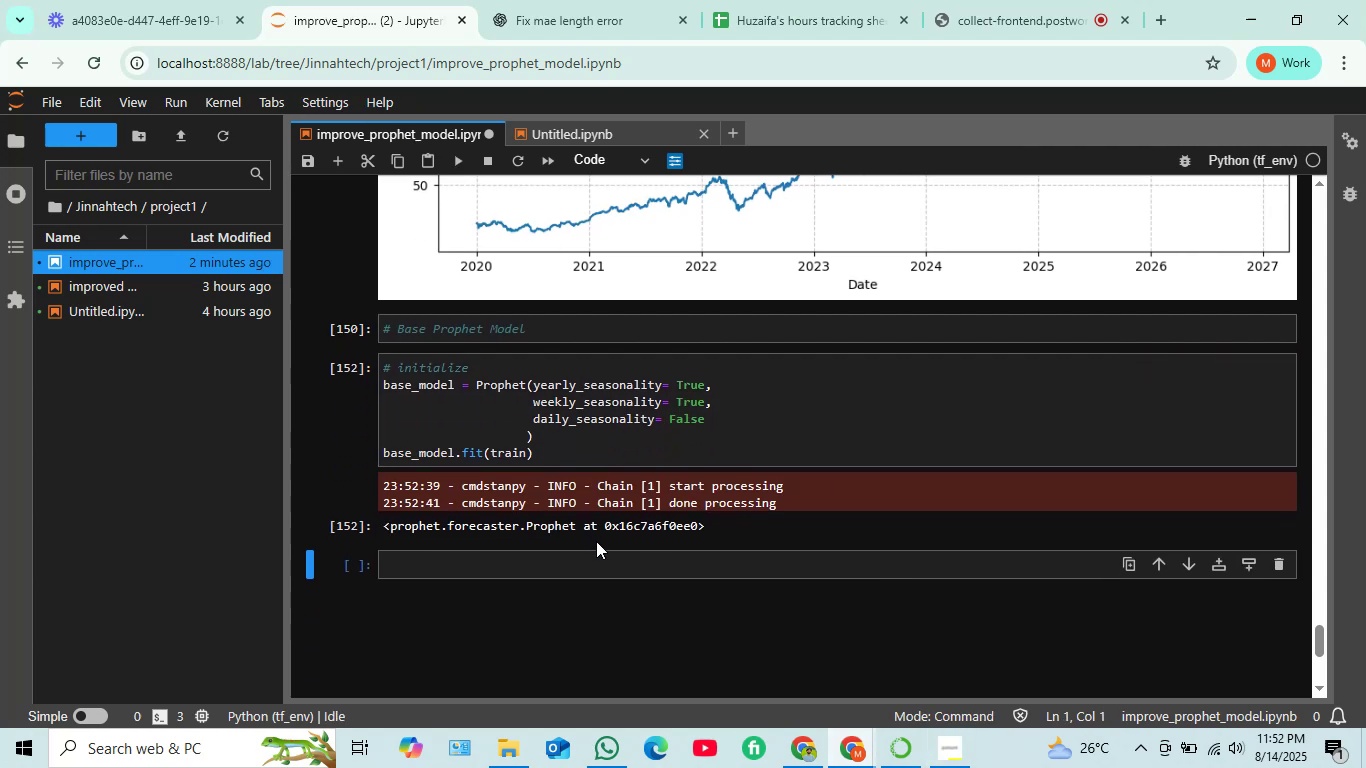 
scroll: coordinate [596, 539], scroll_direction: up, amount: 3.0
 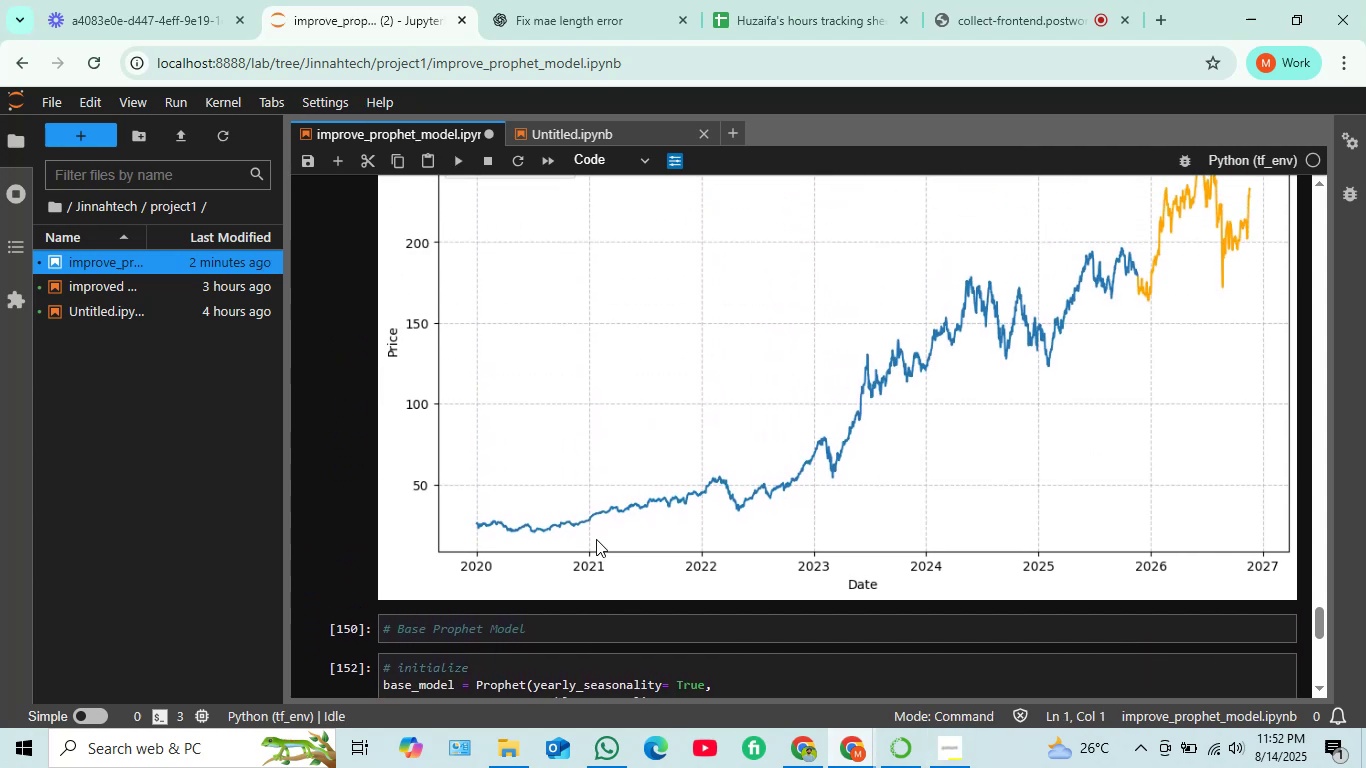 
scroll: coordinate [607, 540], scroll_direction: down, amount: 3.0
 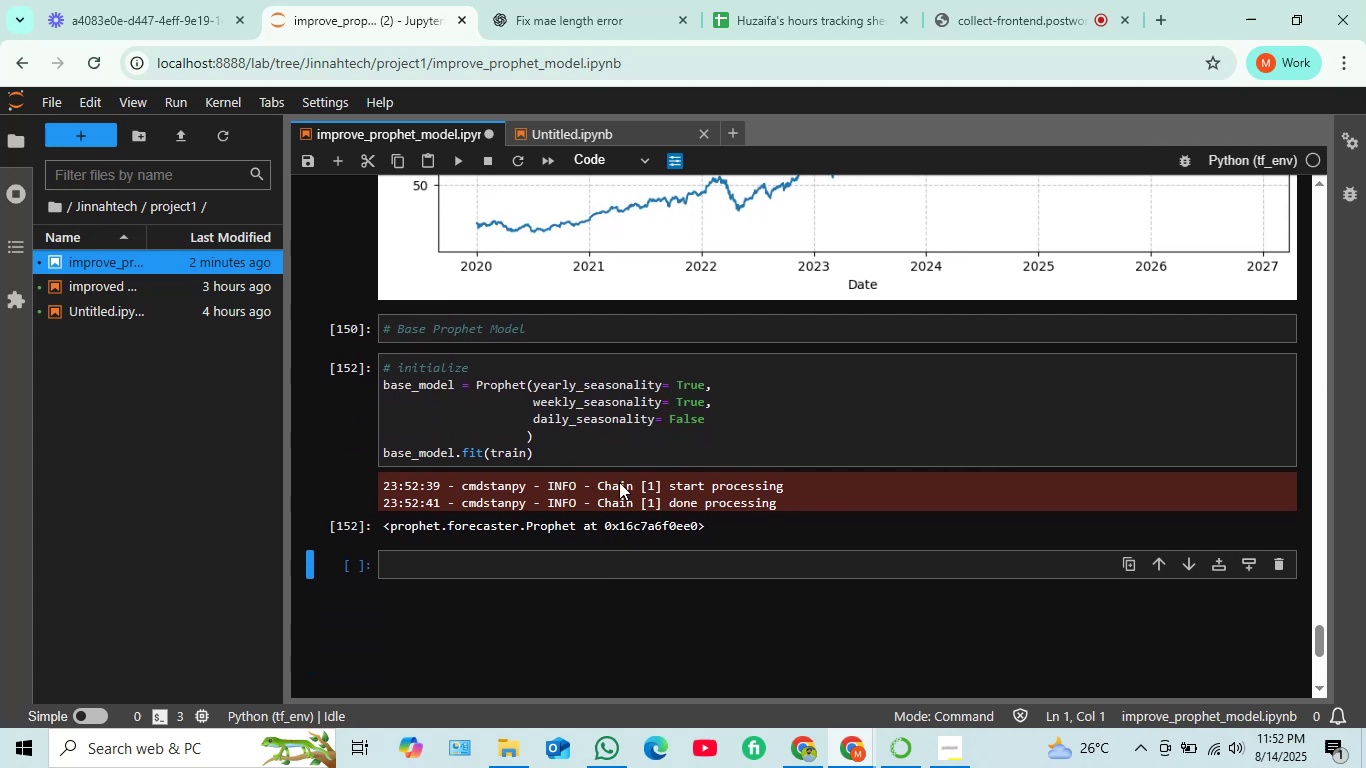 
left_click([569, 453])
 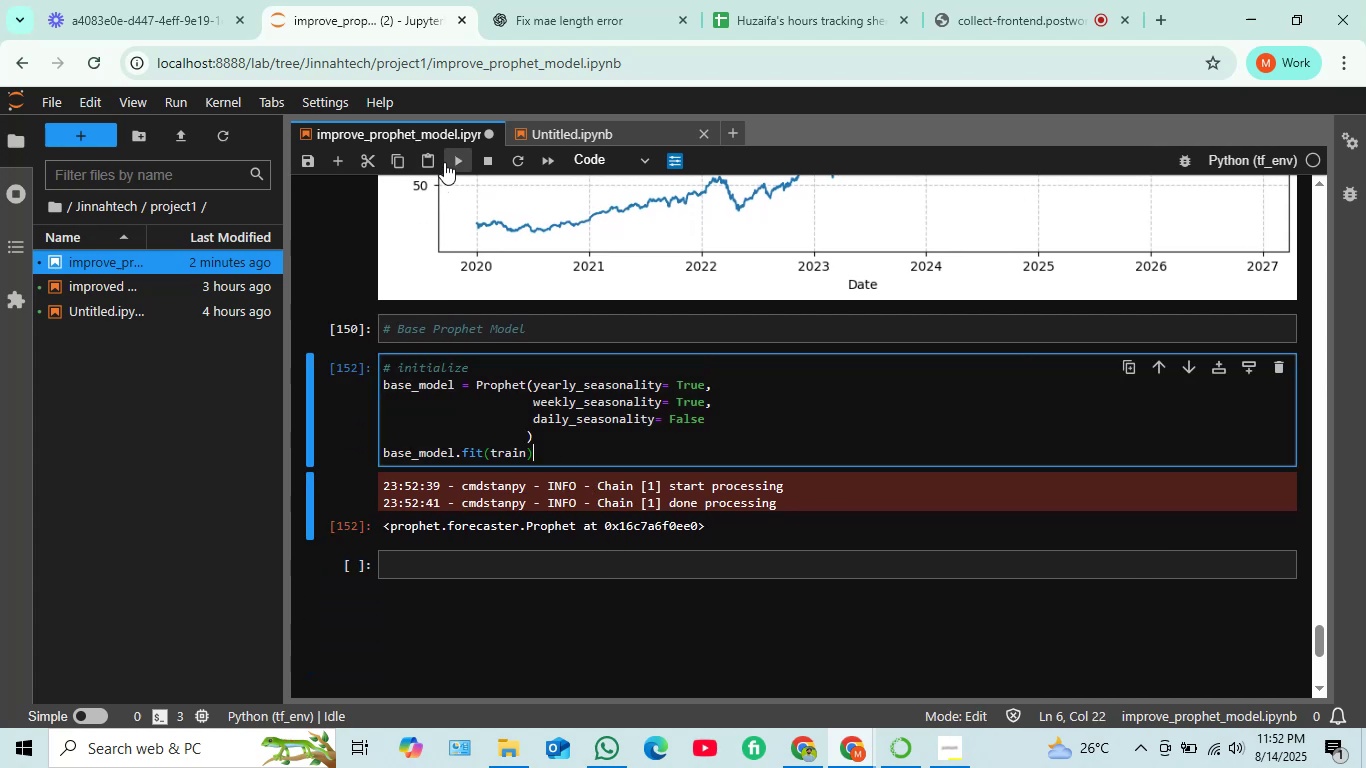 
left_click([450, 156])
 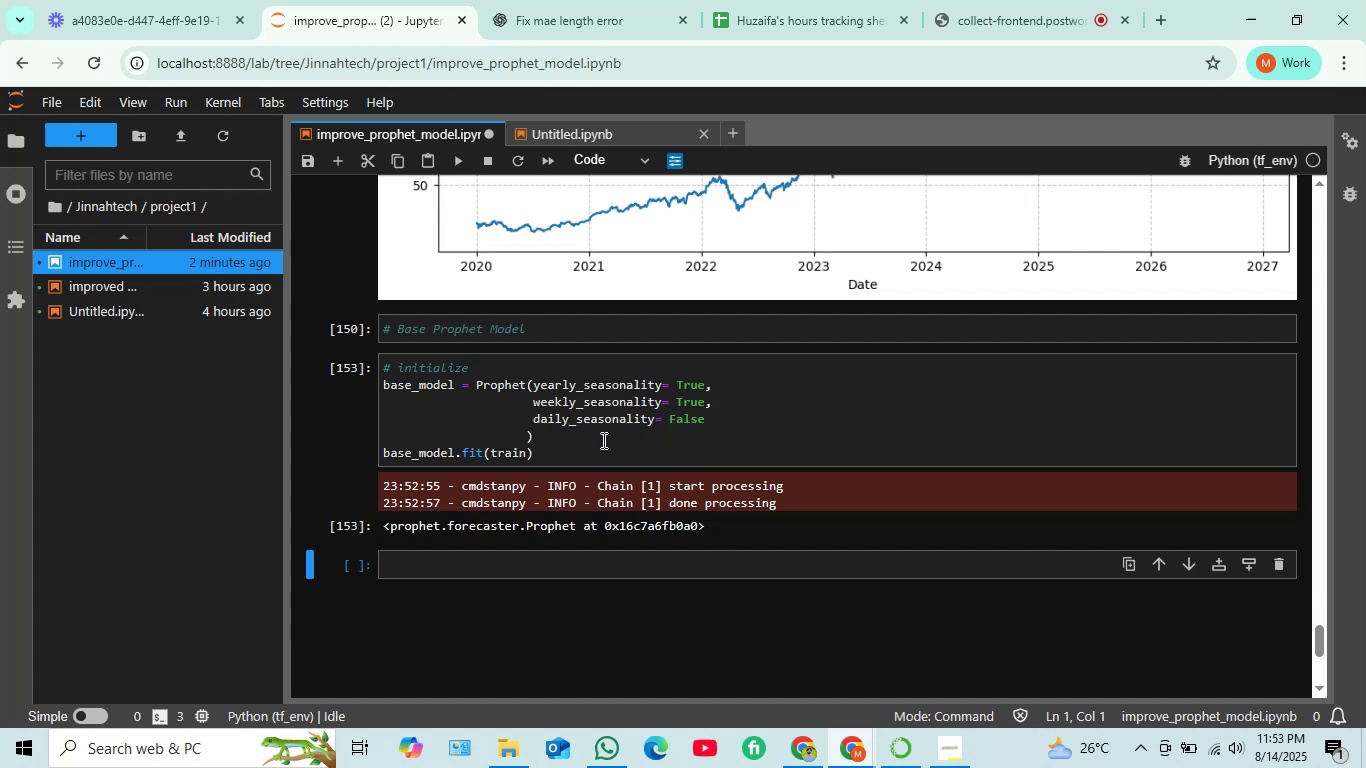 
wait(6.65)
 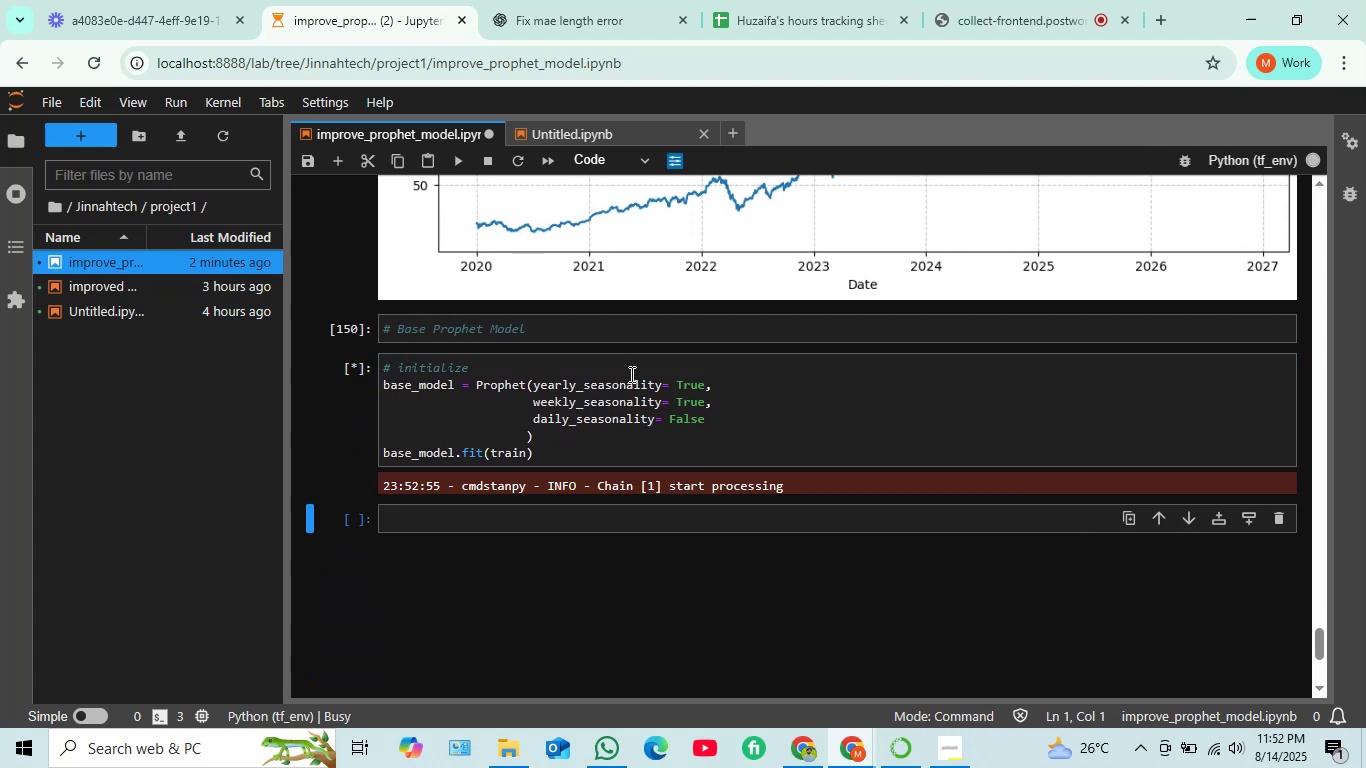 
left_click([577, 447])
 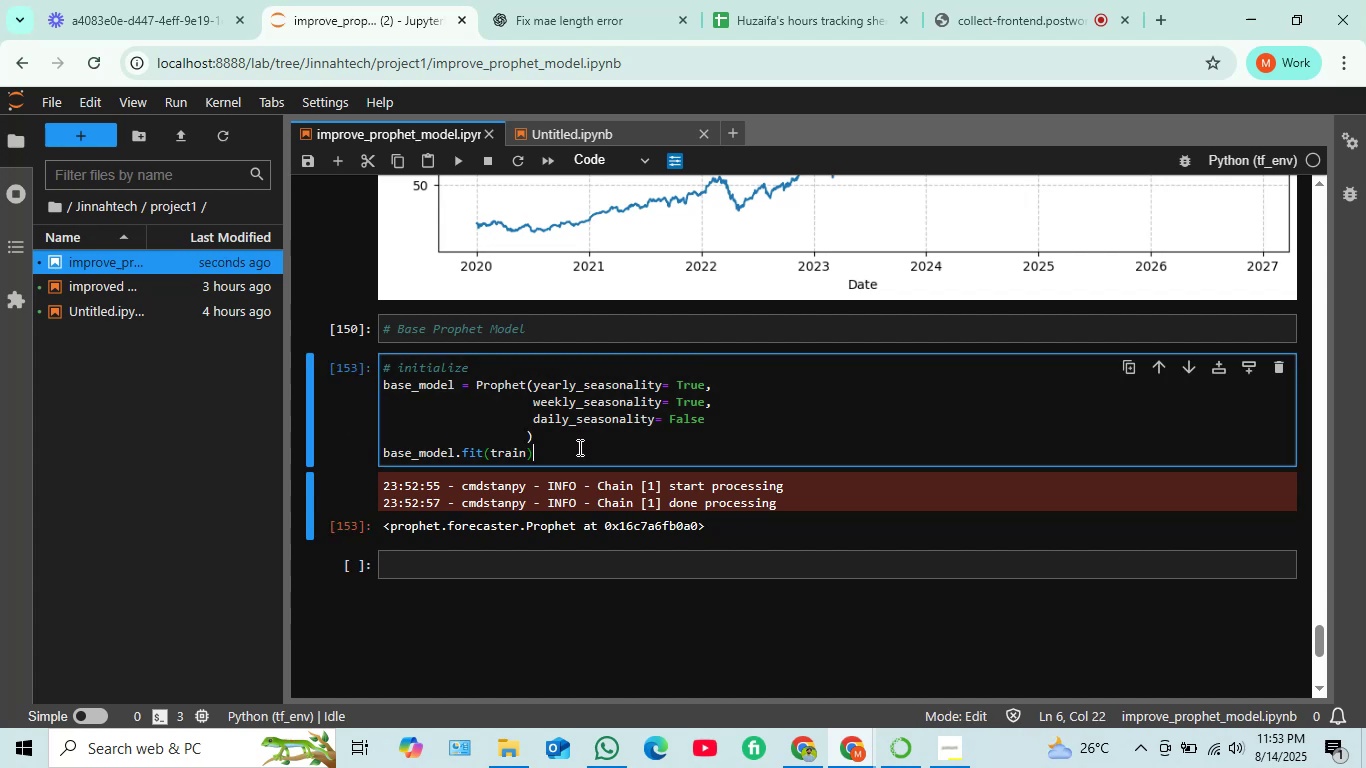 
scroll: coordinate [600, 422], scroll_direction: up, amount: 10.0
 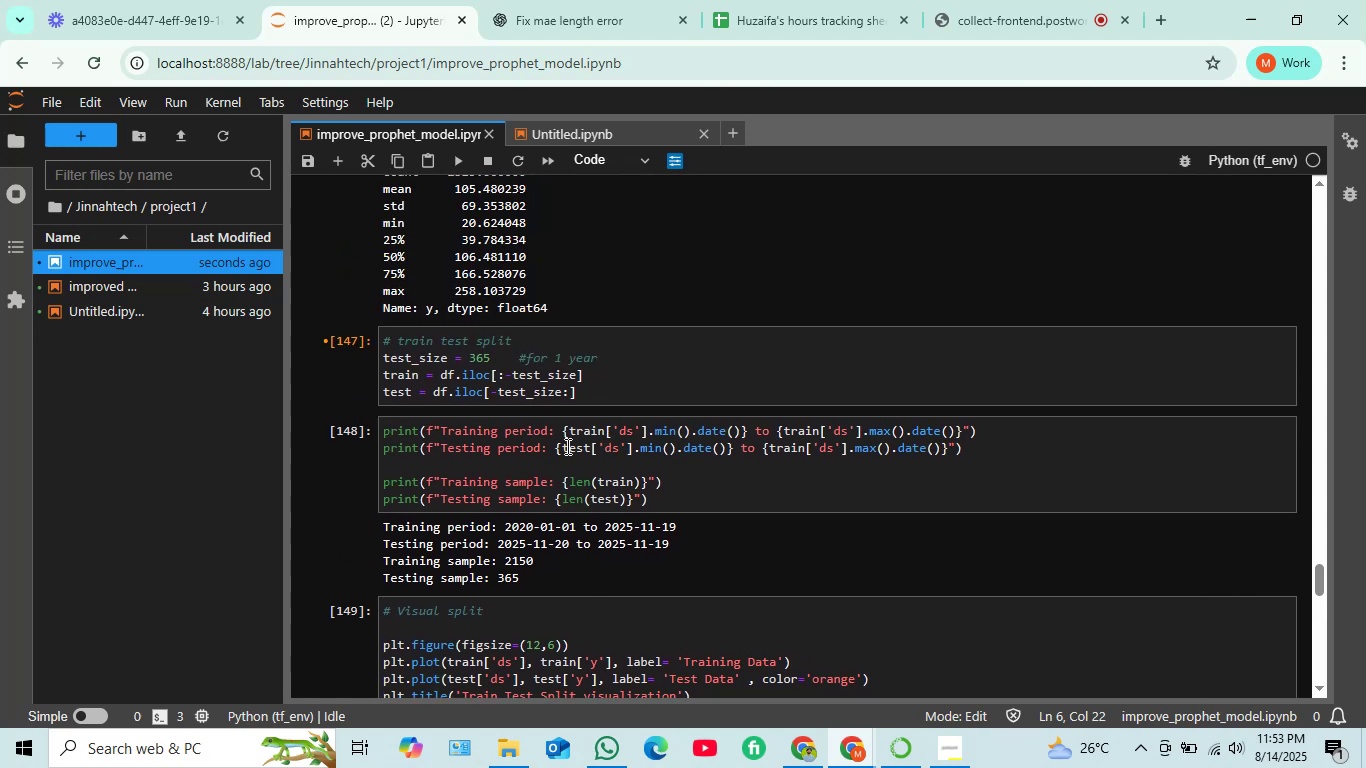 
scroll: coordinate [529, 501], scroll_direction: down, amount: 5.0
 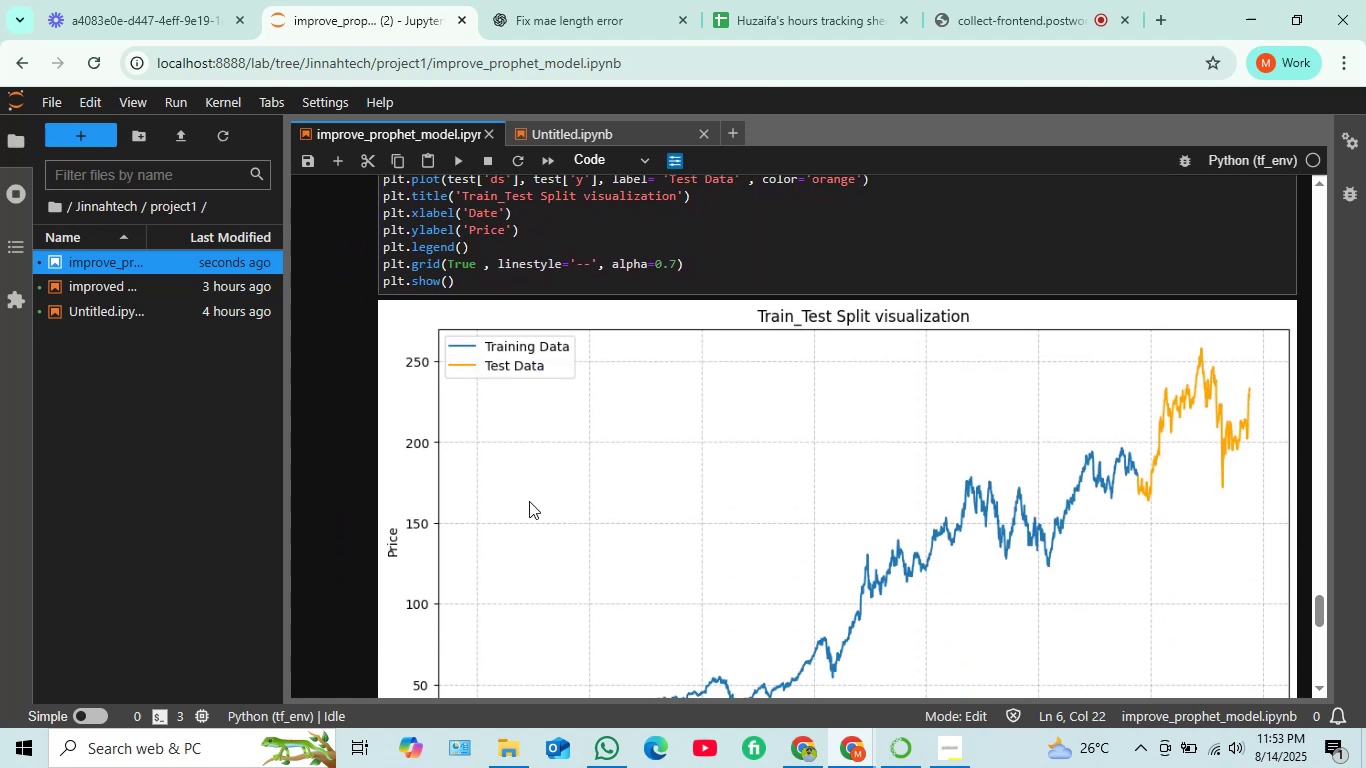 
scroll: coordinate [529, 501], scroll_direction: up, amount: 2.0
 